 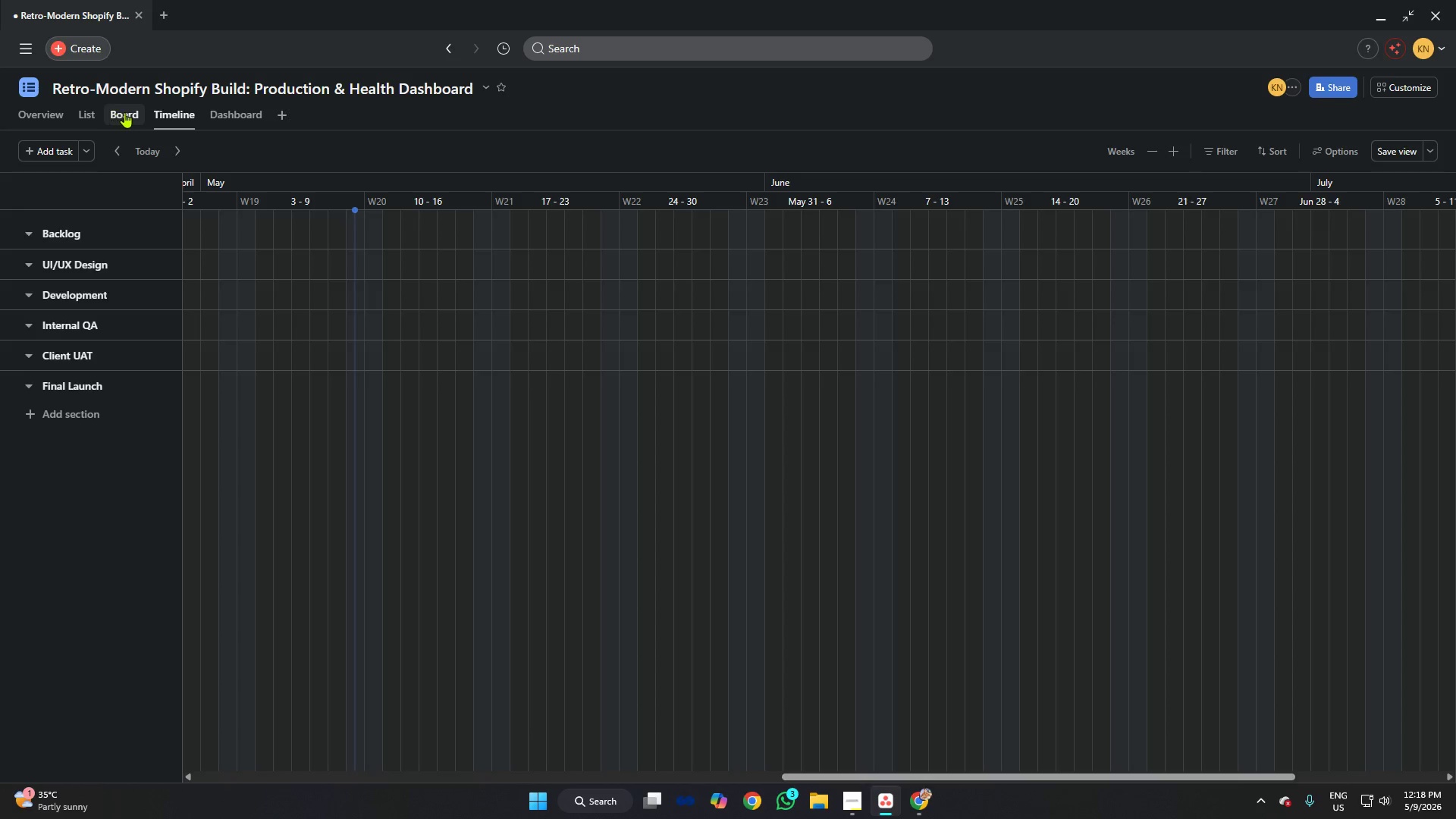 
left_click([144, 112])
 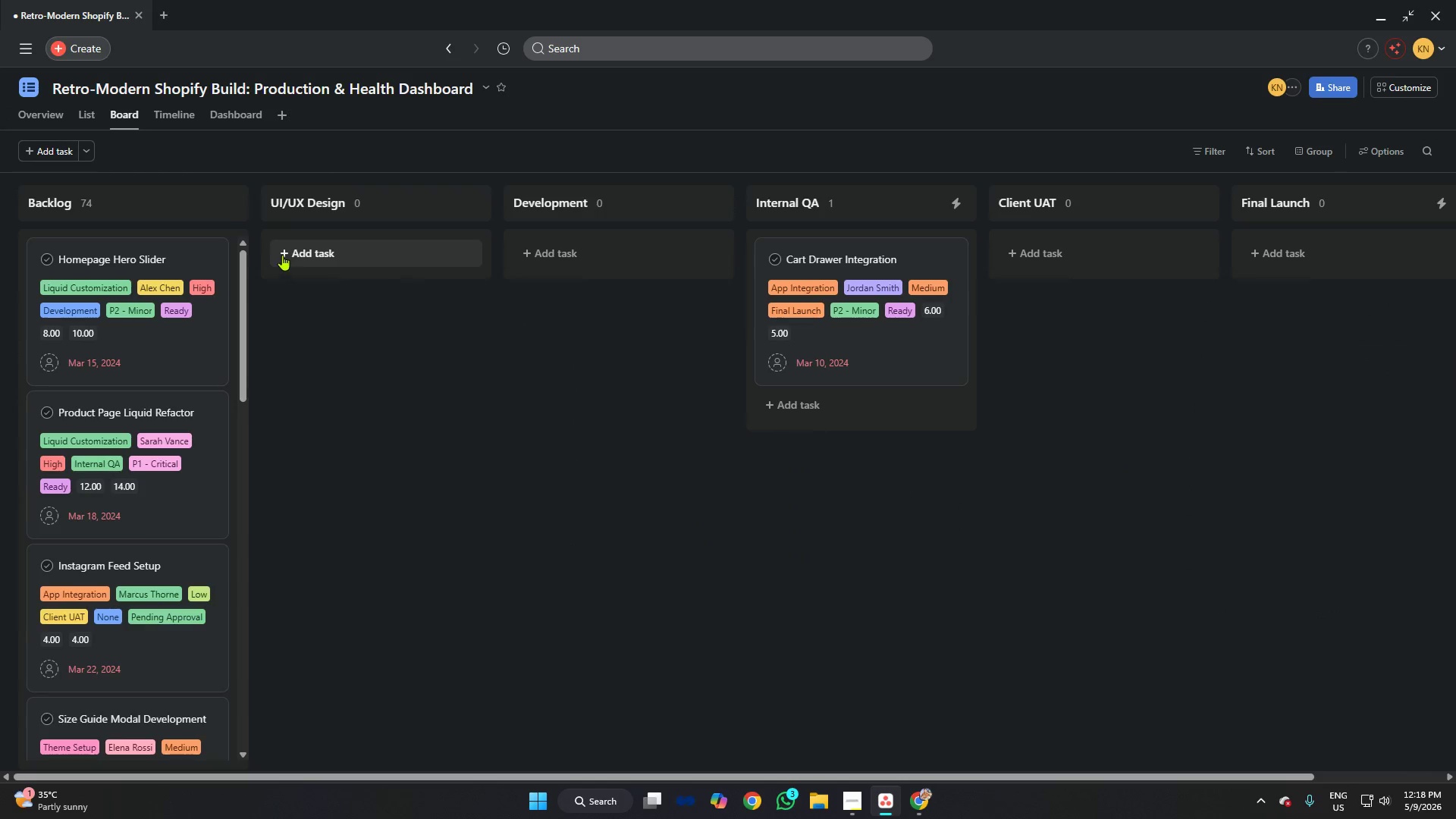 
left_click([90, 109])
 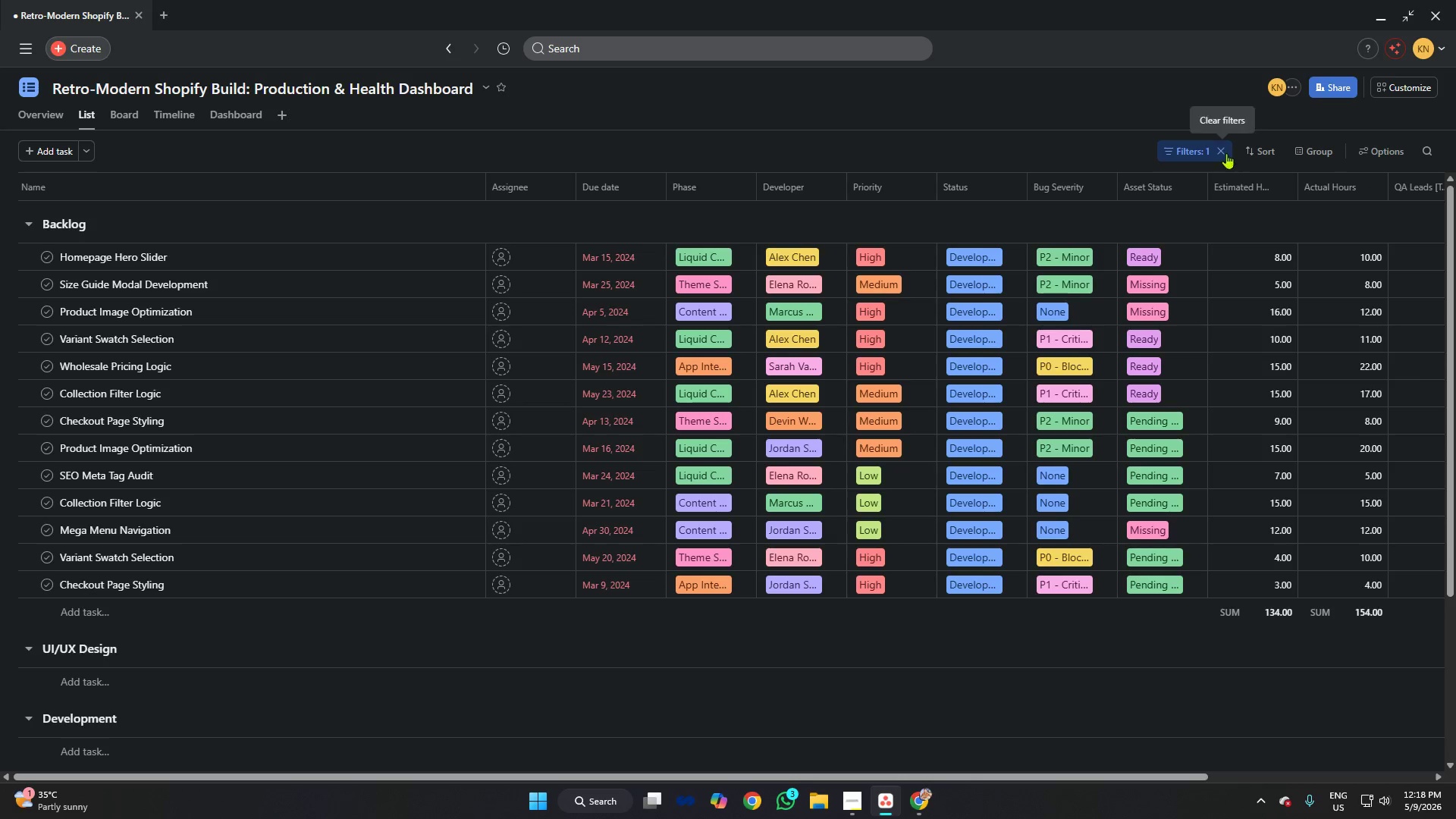 
scroll: coordinate [1094, 309], scroll_direction: down, amount: 1.0
 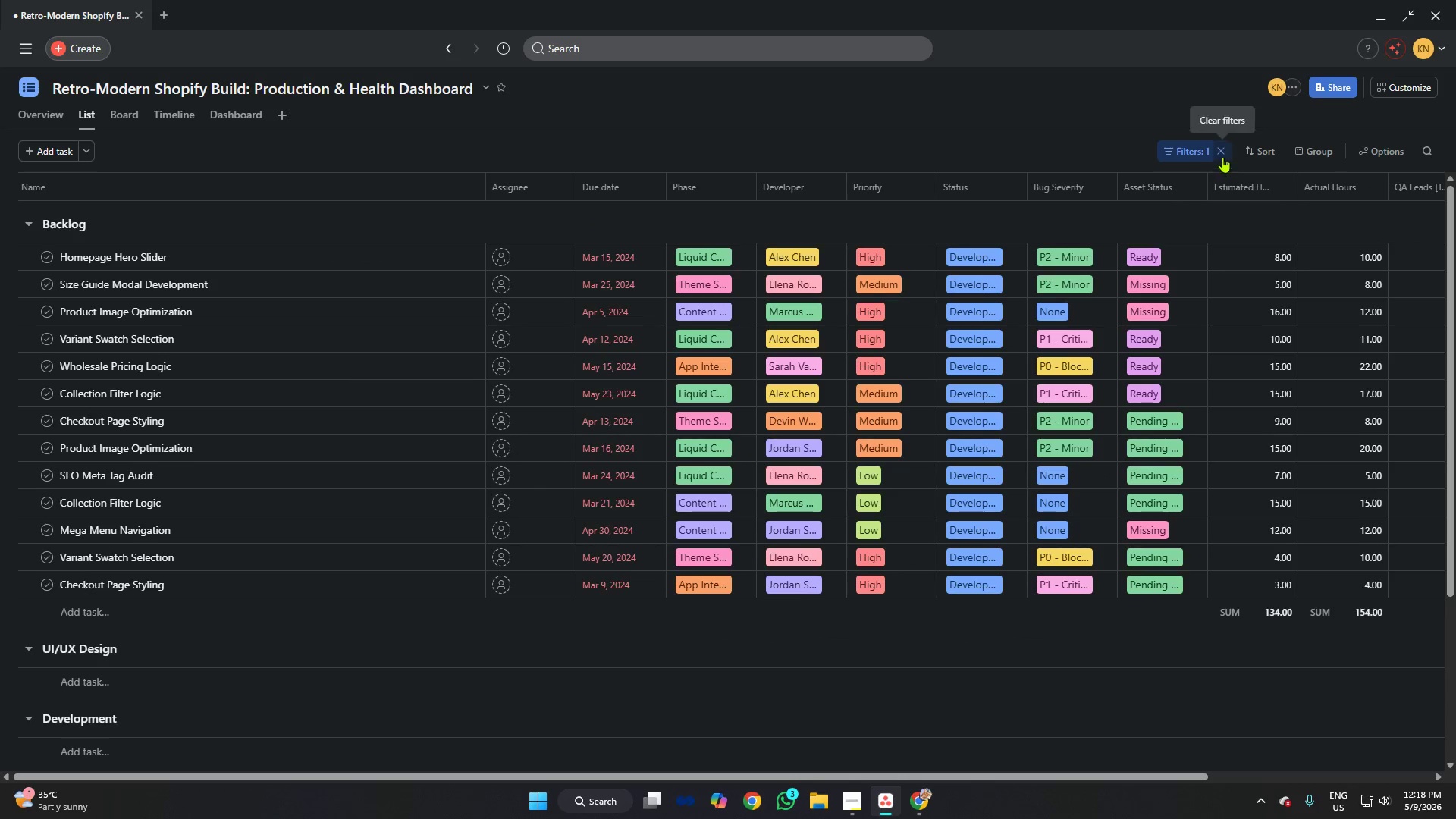 
left_click([1222, 157])
 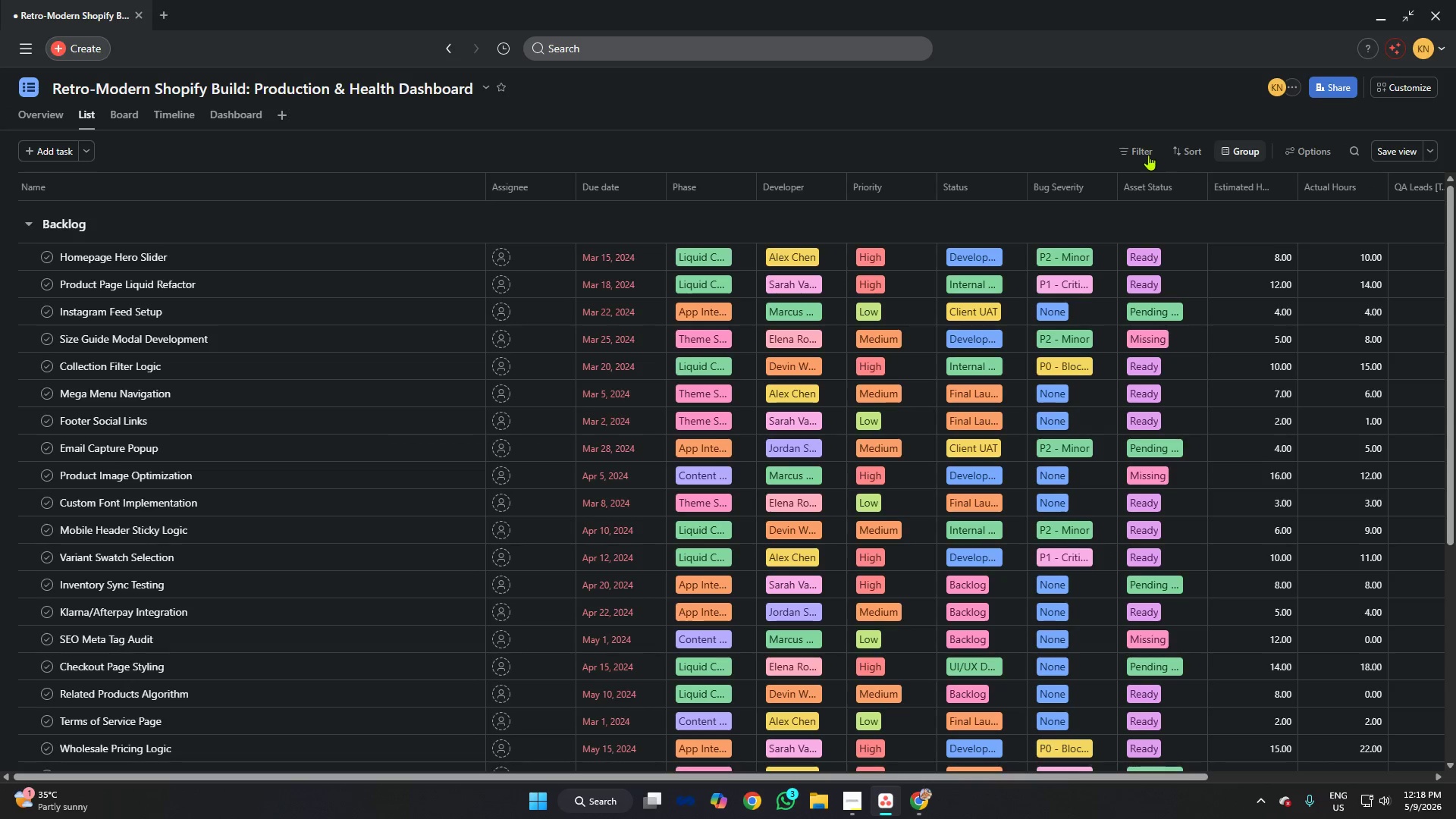 
left_click([1141, 152])
 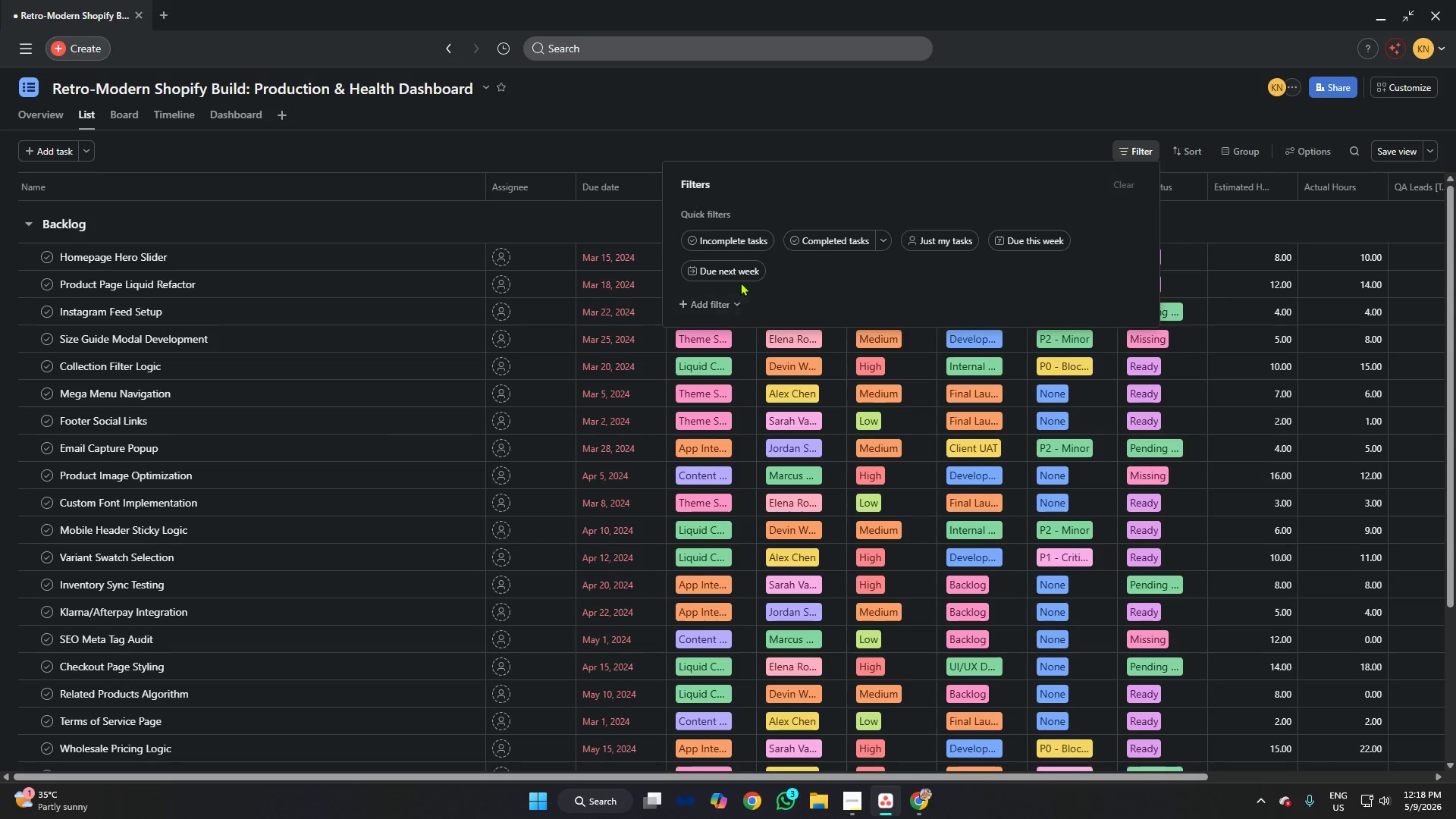 
left_click([726, 295])
 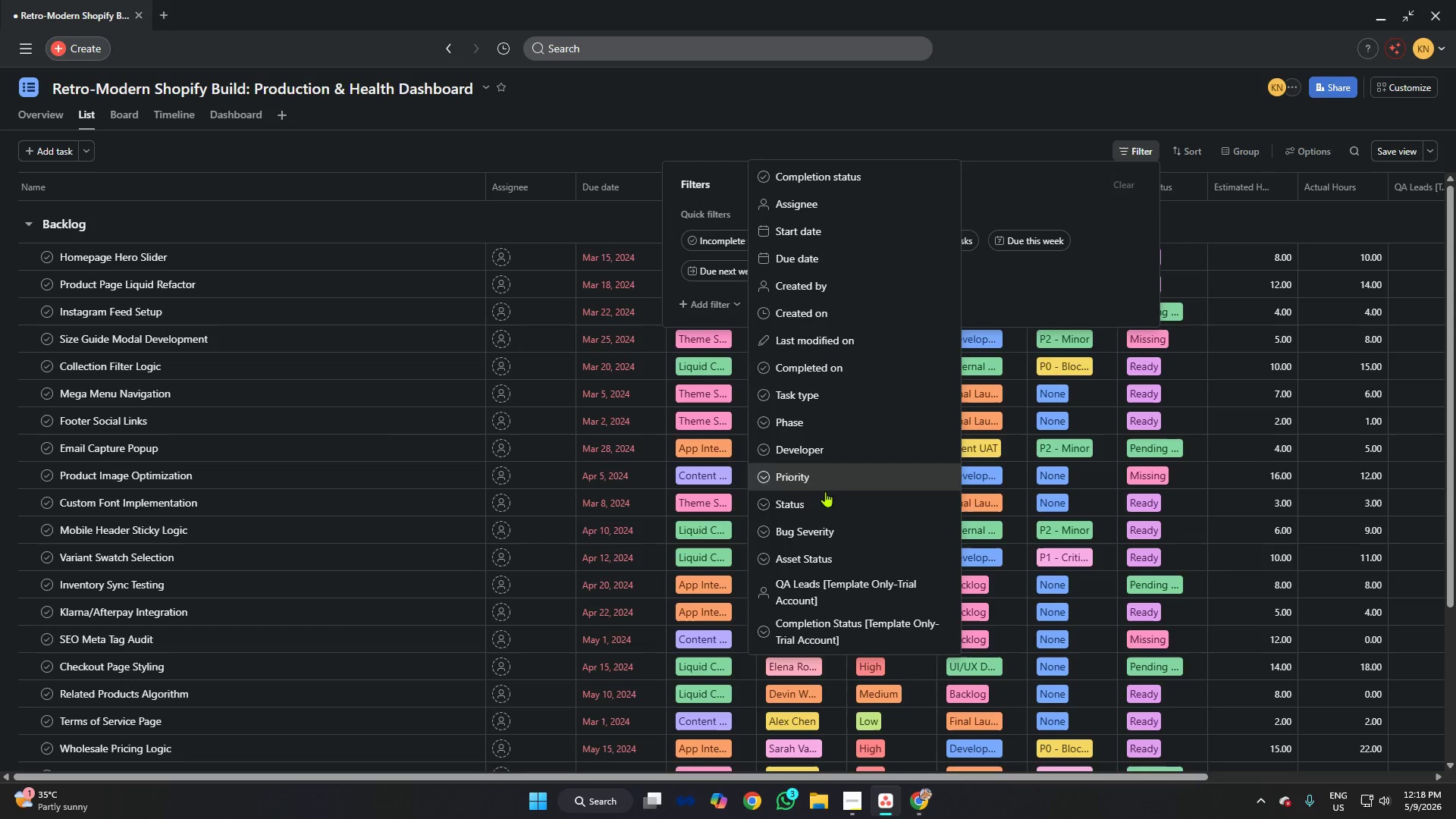 
left_click([819, 515])
 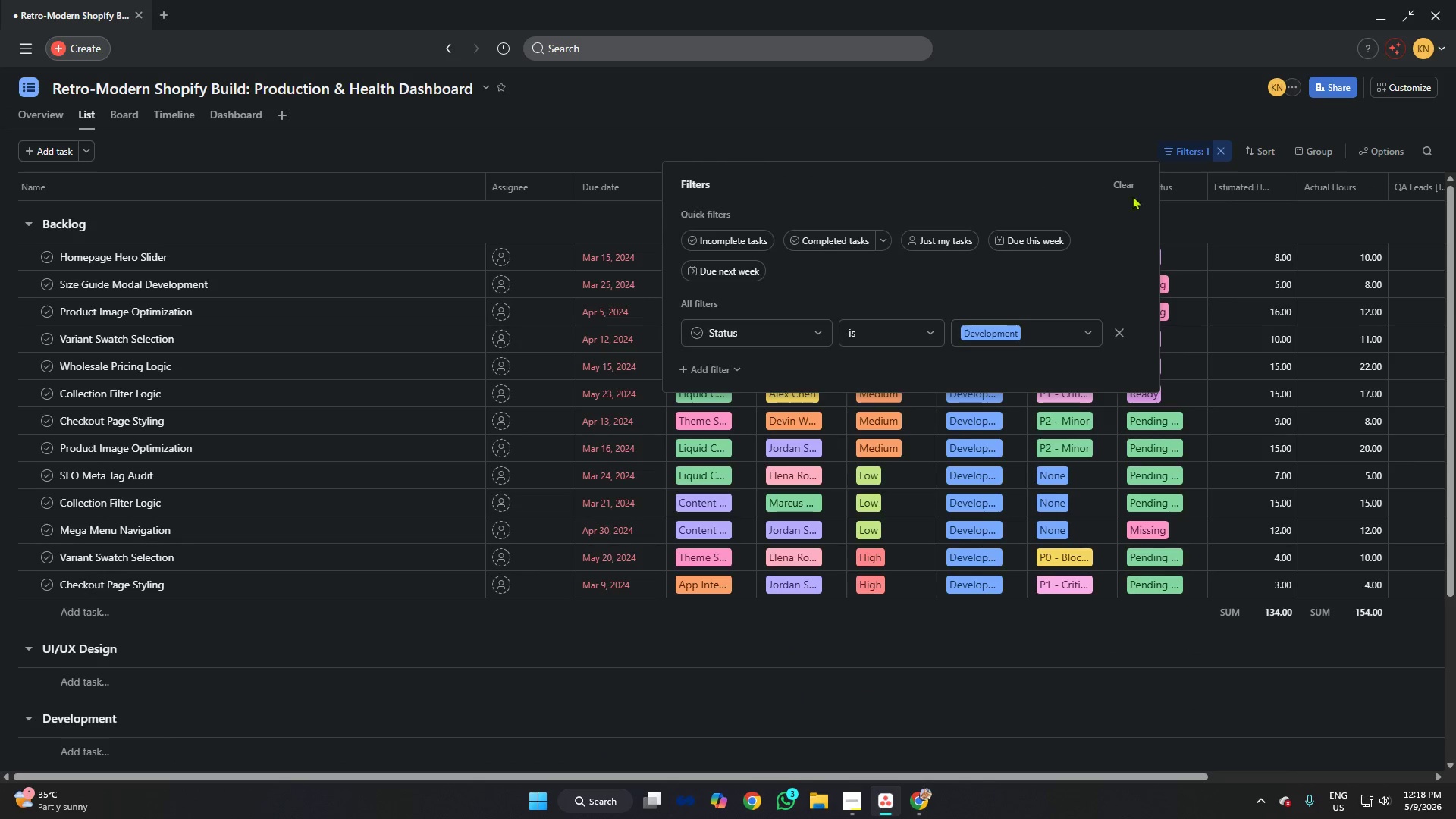 
left_click([1111, 130])
 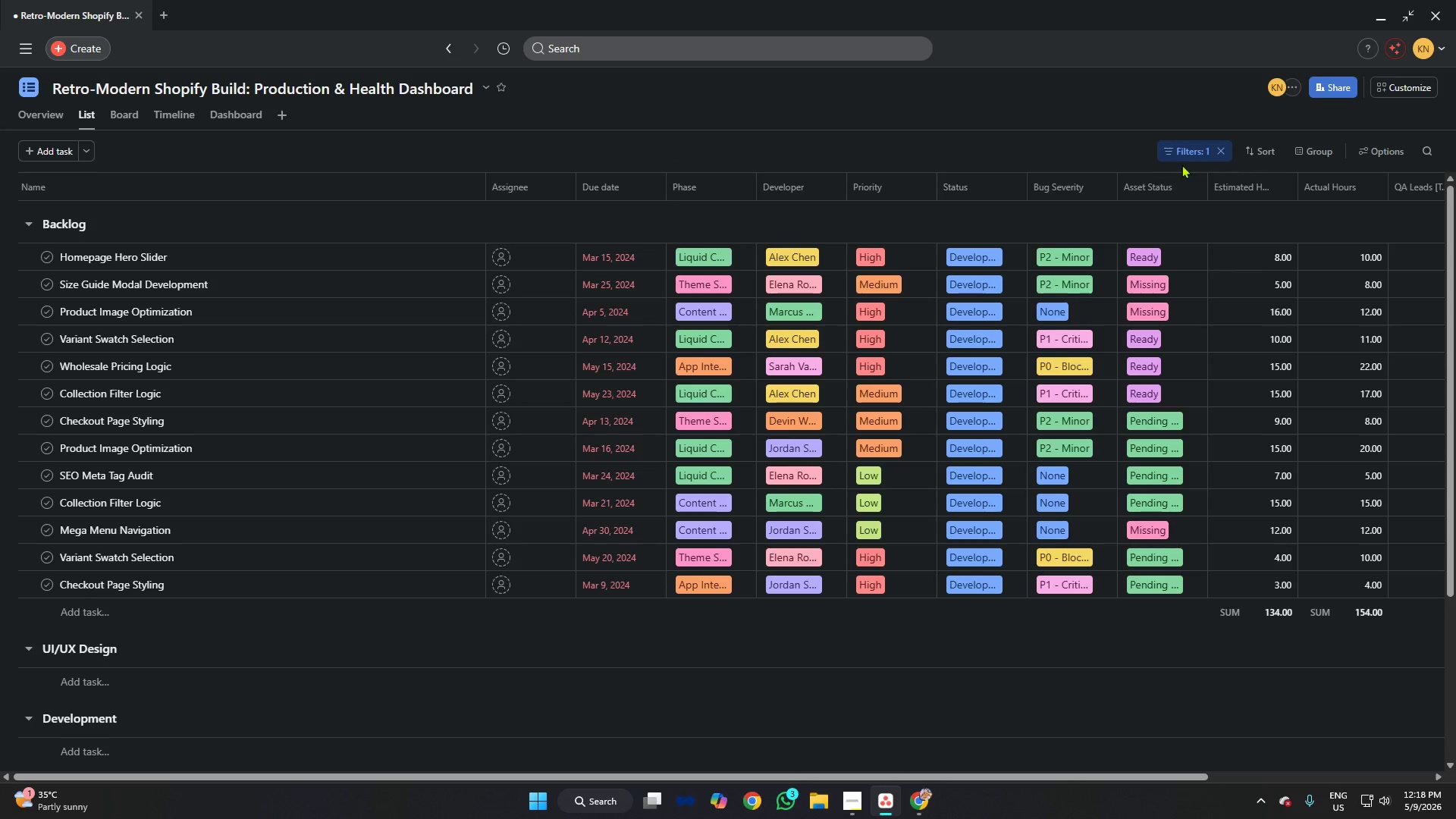 
left_click([959, 150])
 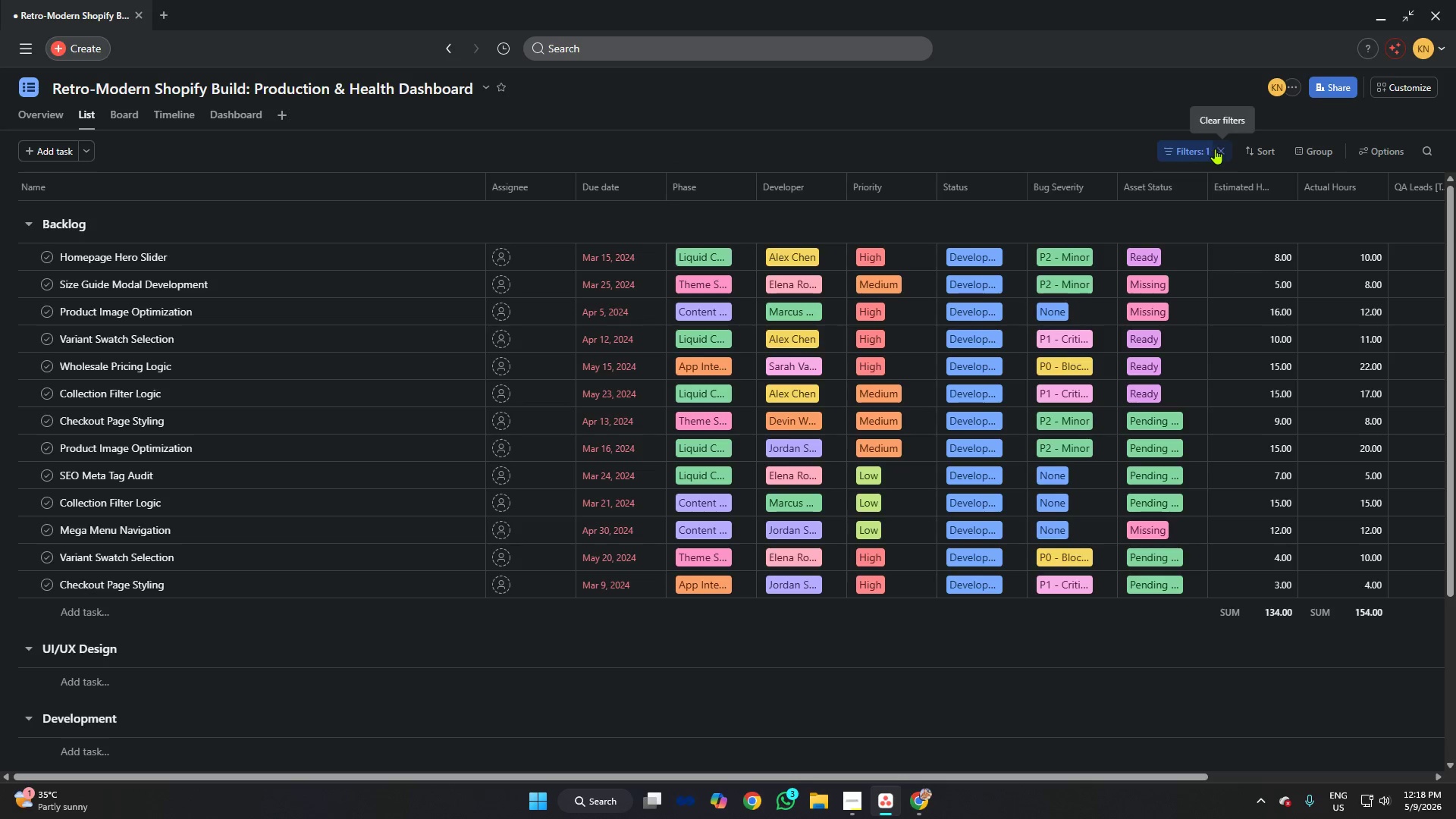 
left_click([1220, 149])
 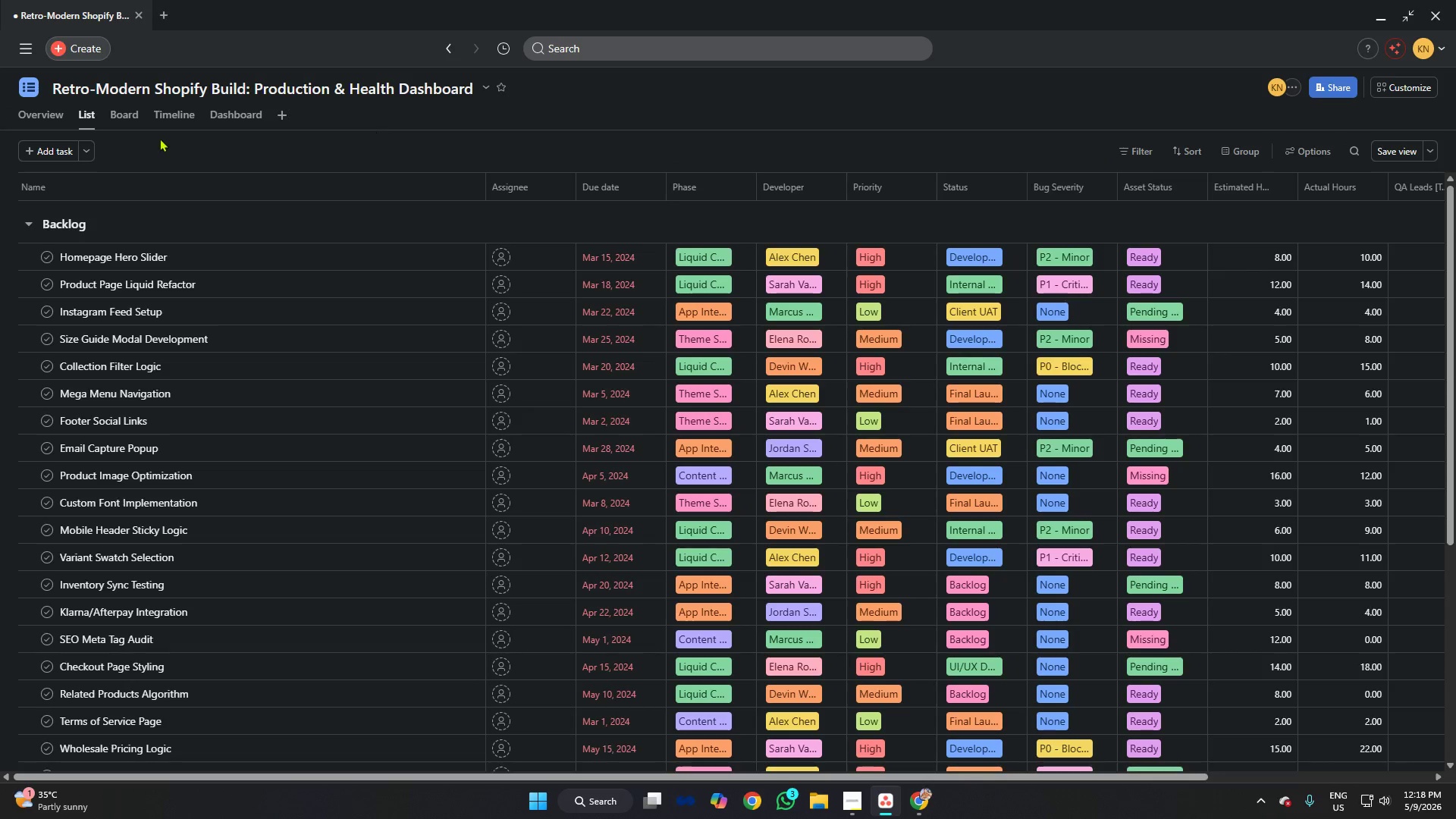 
left_click([180, 119])
 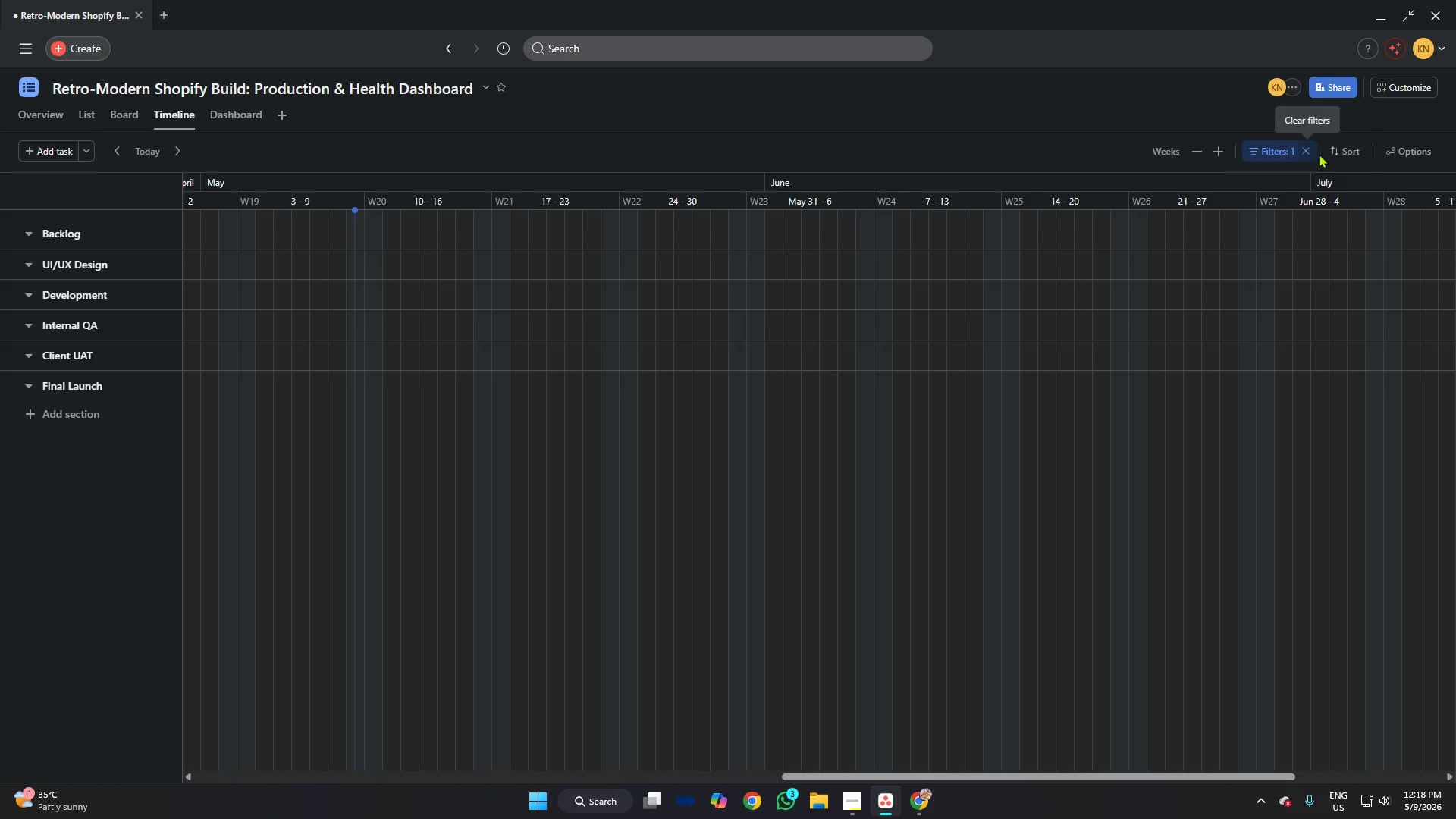 
left_click([1308, 151])
 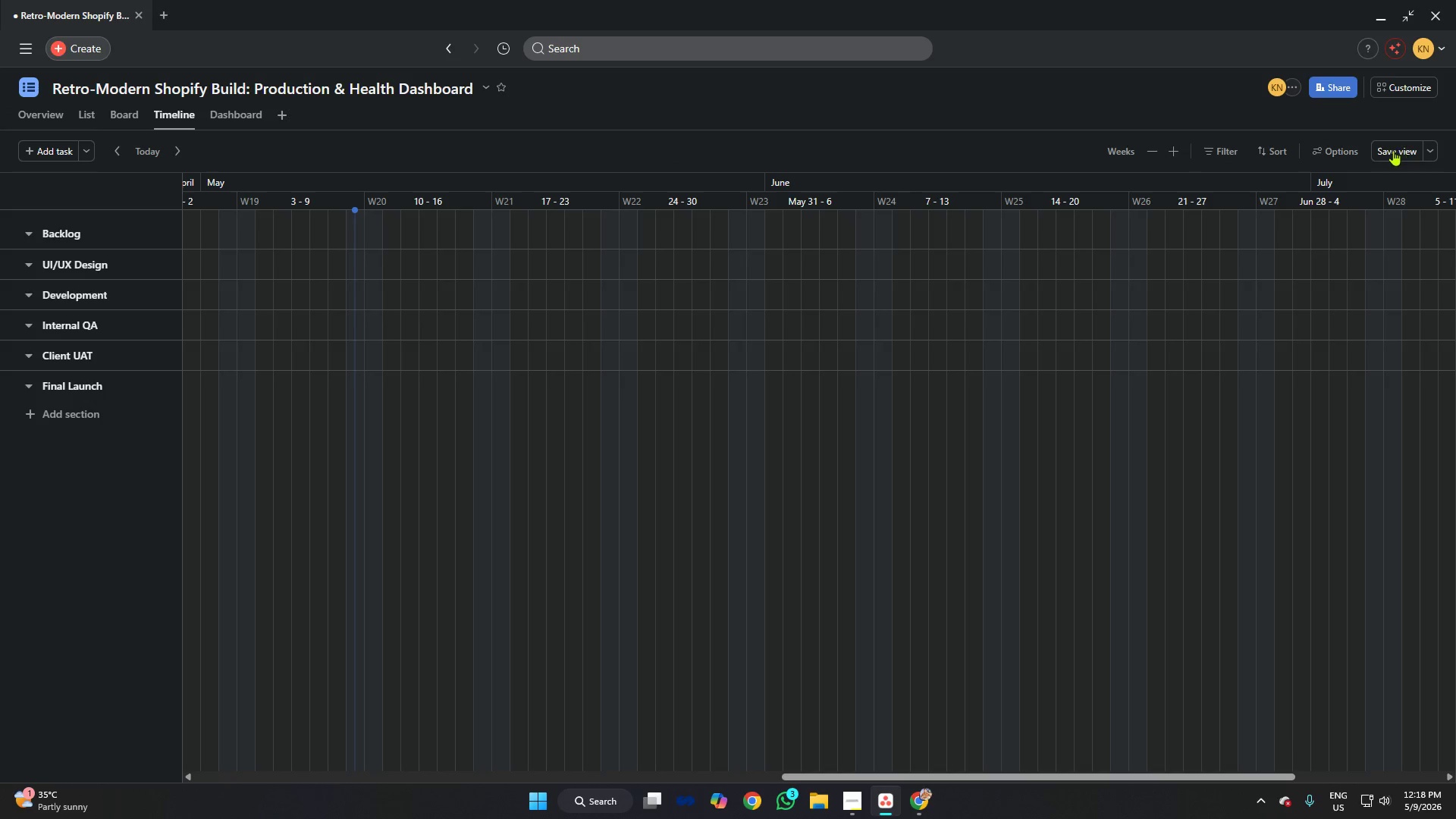 
left_click([1356, 149])
 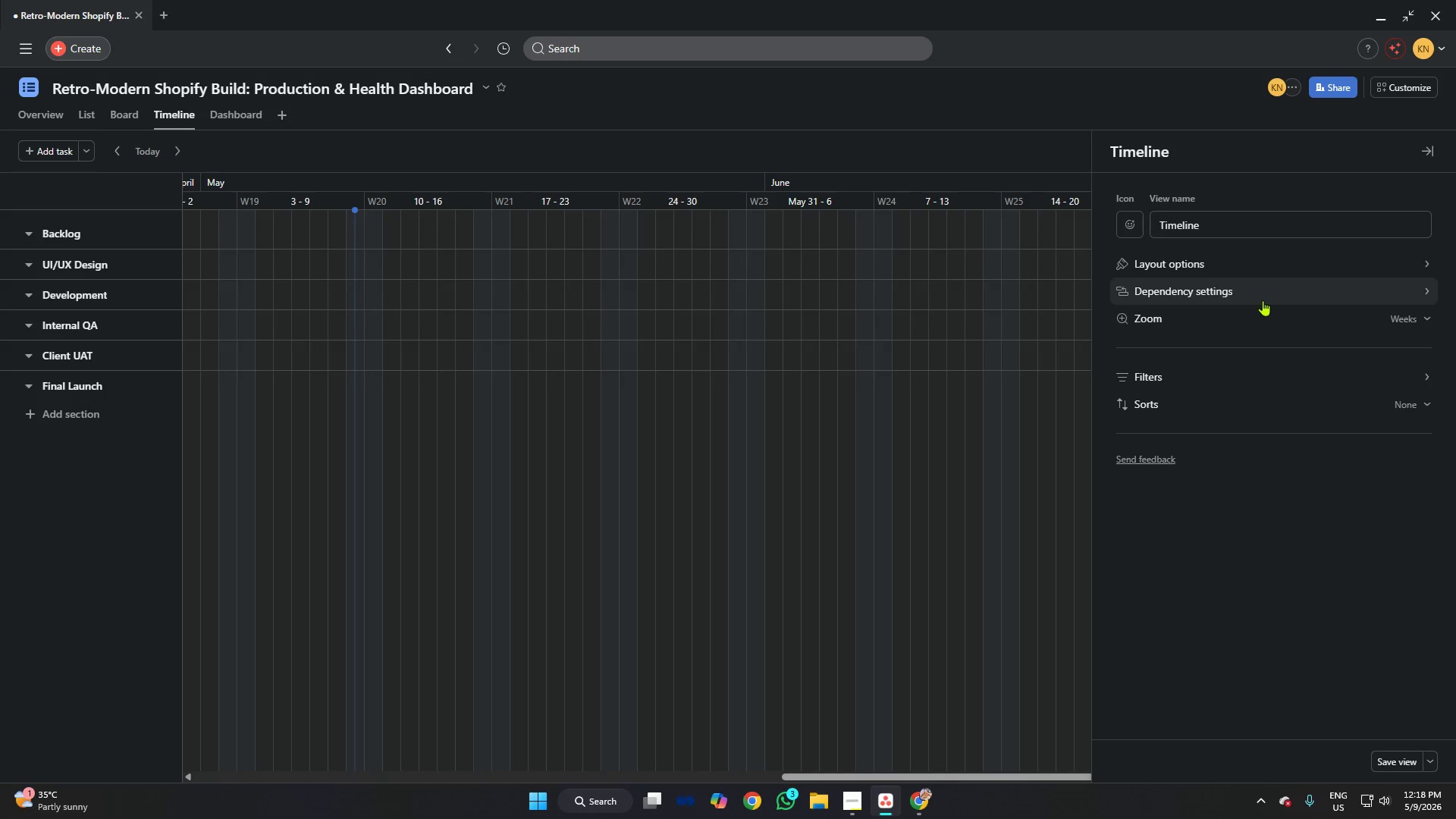 
left_click([1260, 301])
 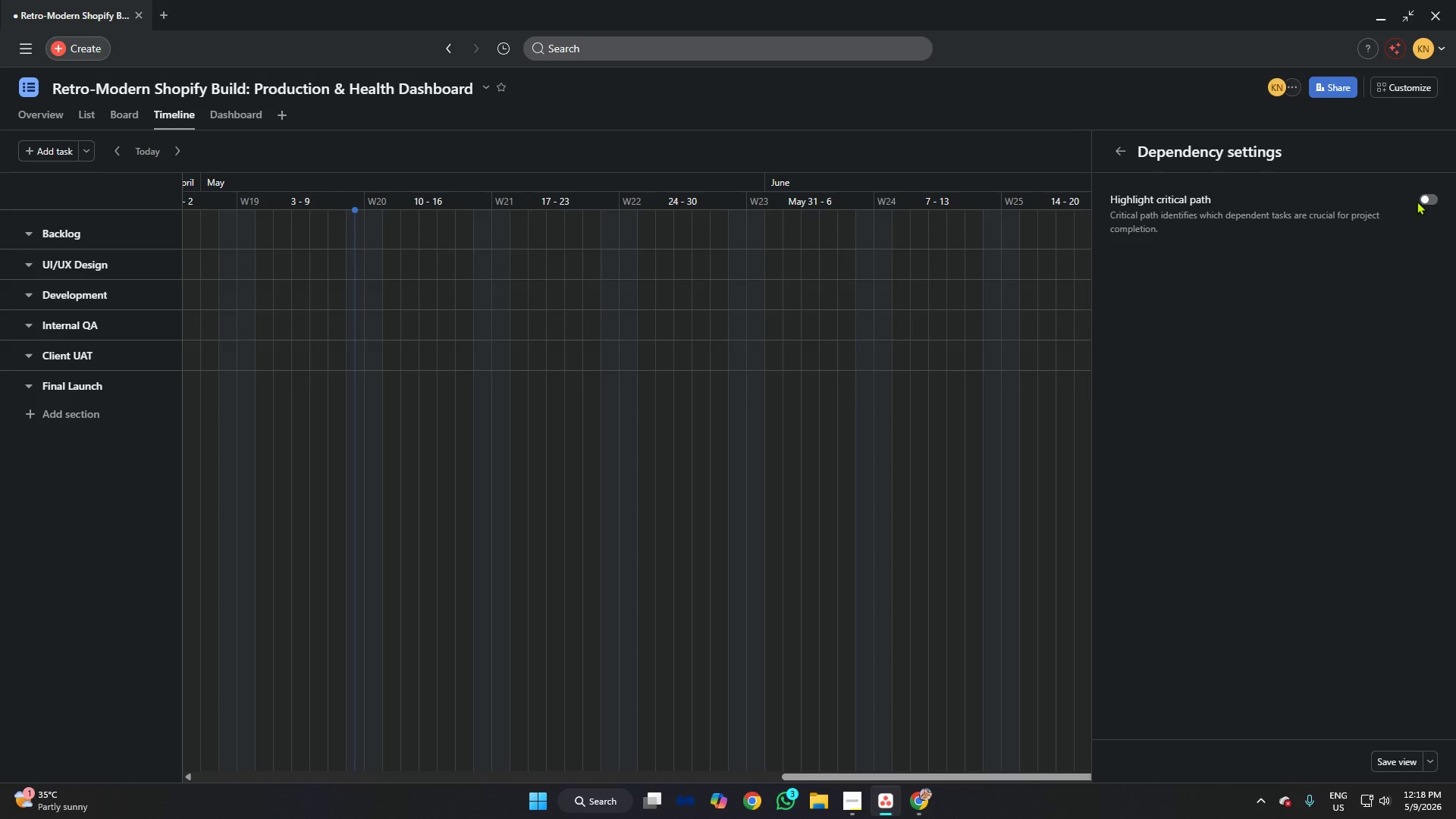 
left_click([1424, 201])
 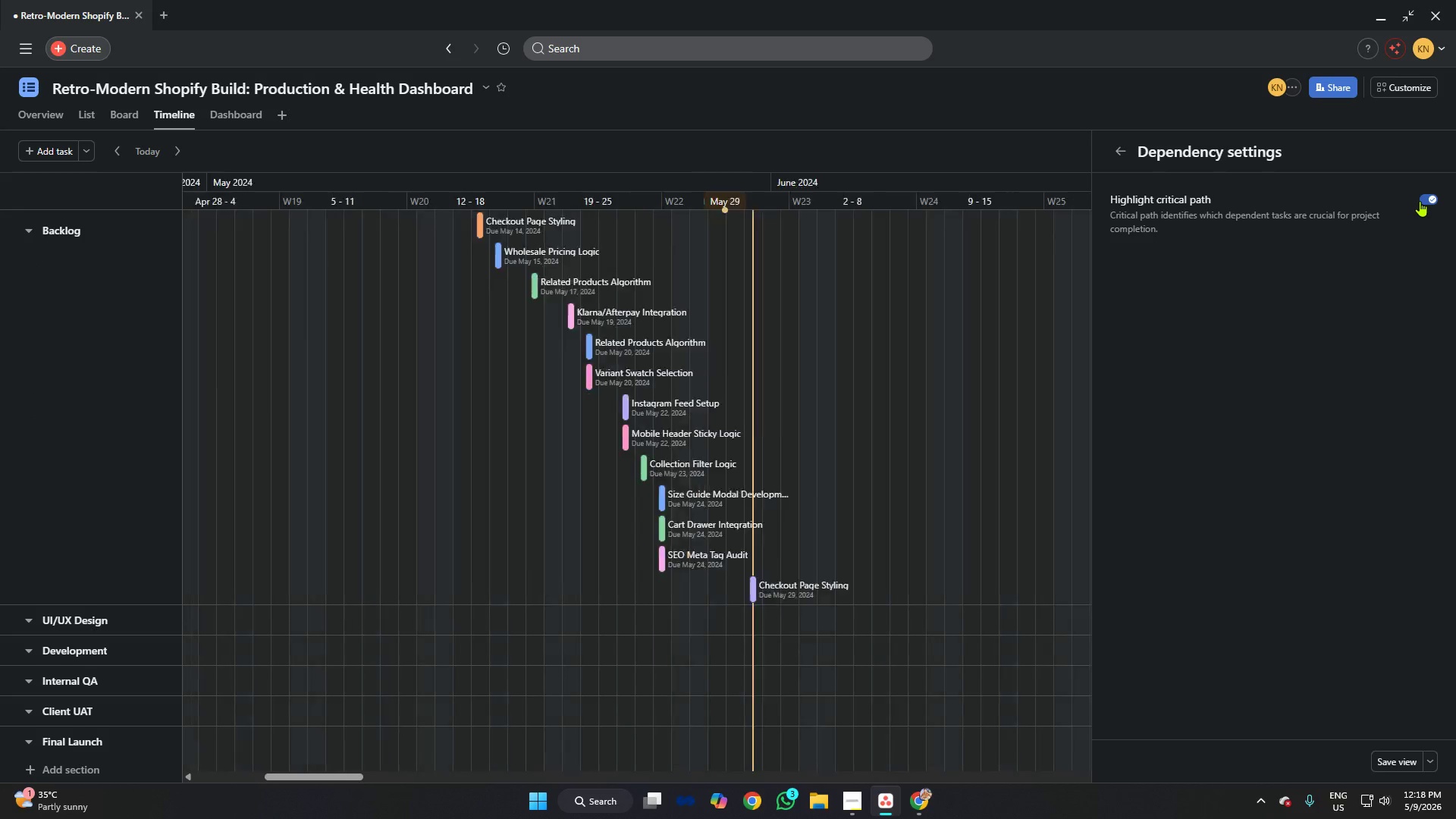 
left_click([937, 133])
 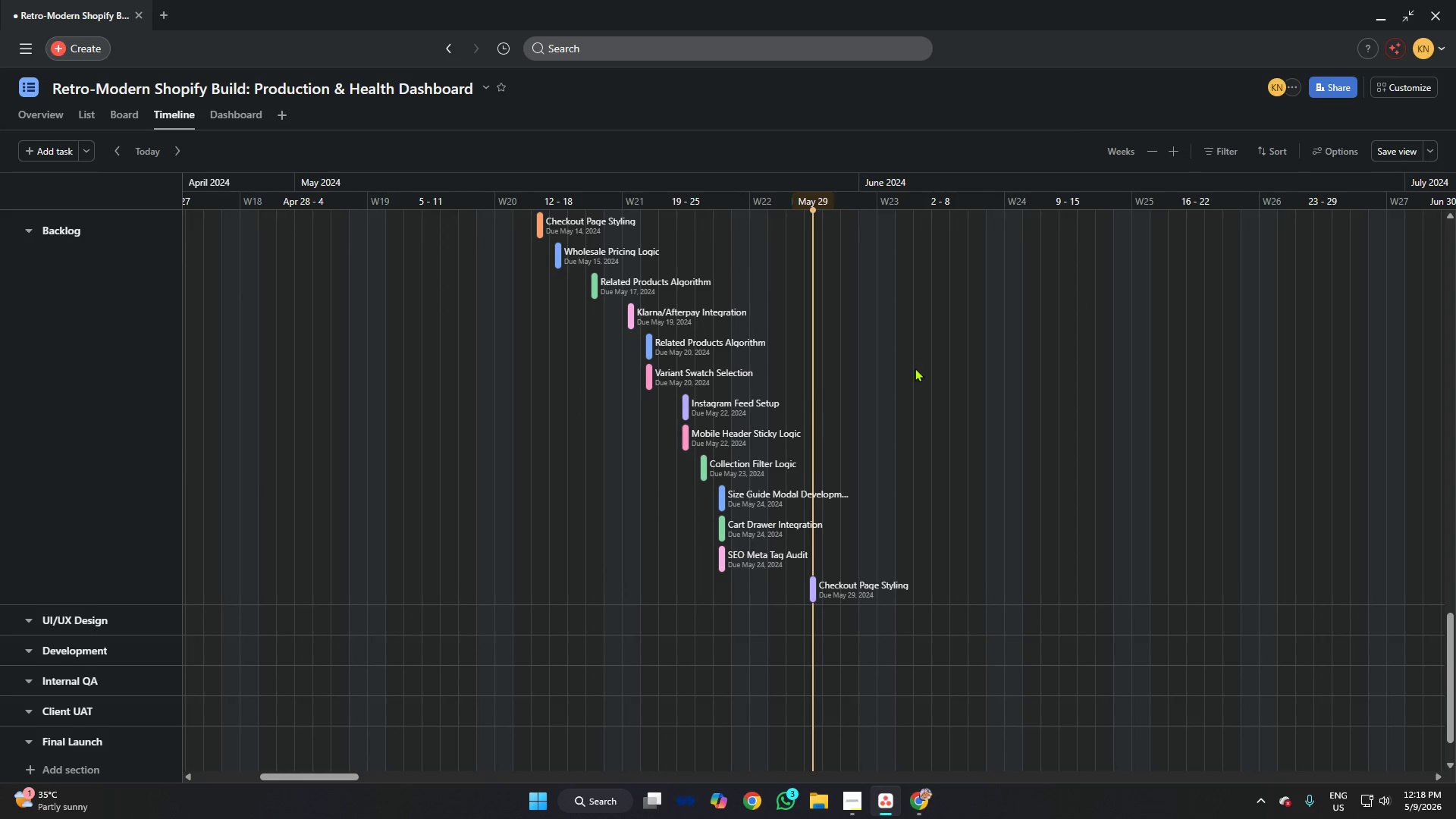 
scroll: coordinate [900, 359], scroll_direction: up, amount: 4.0
 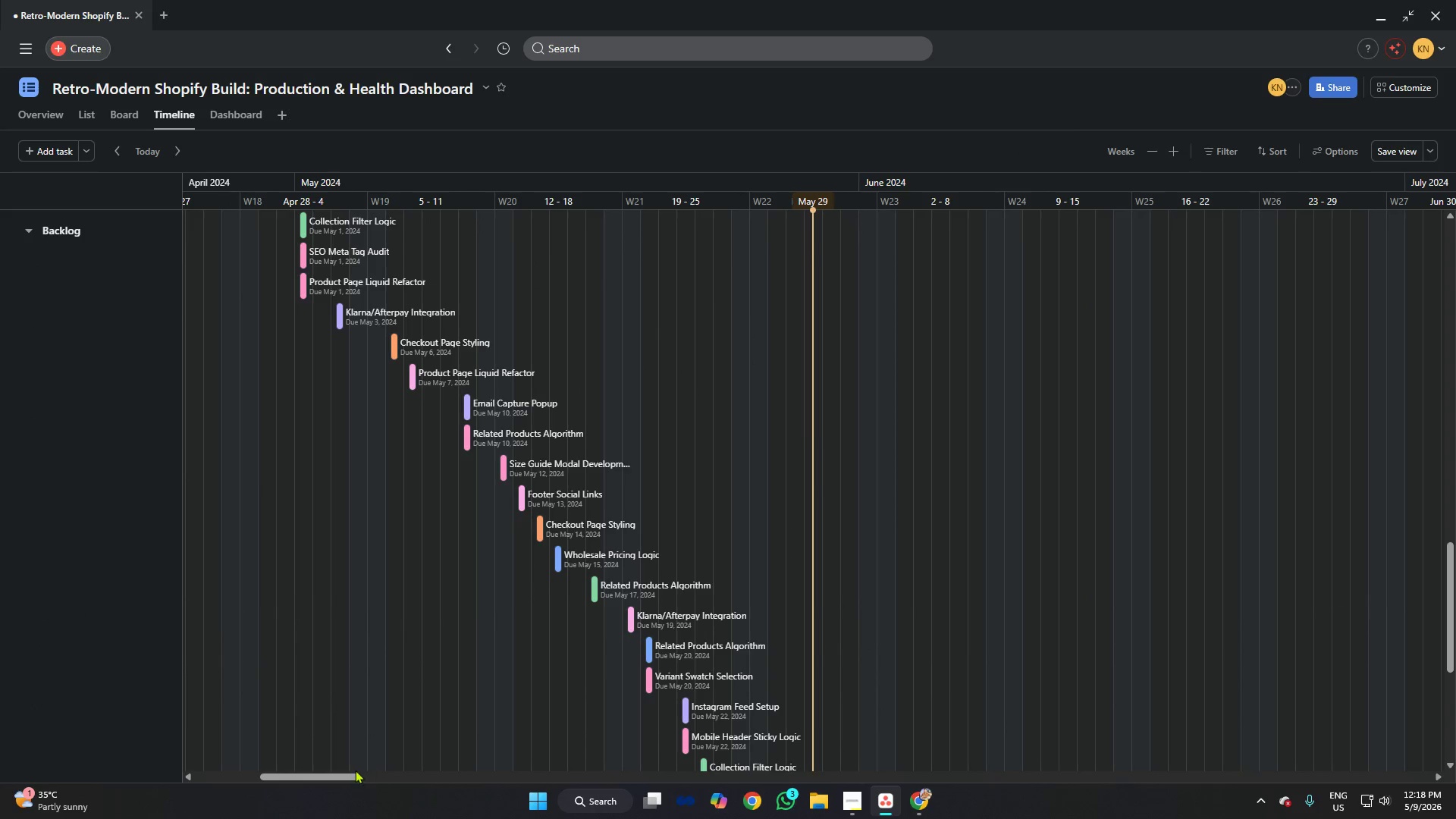 
left_click([343, 770])
 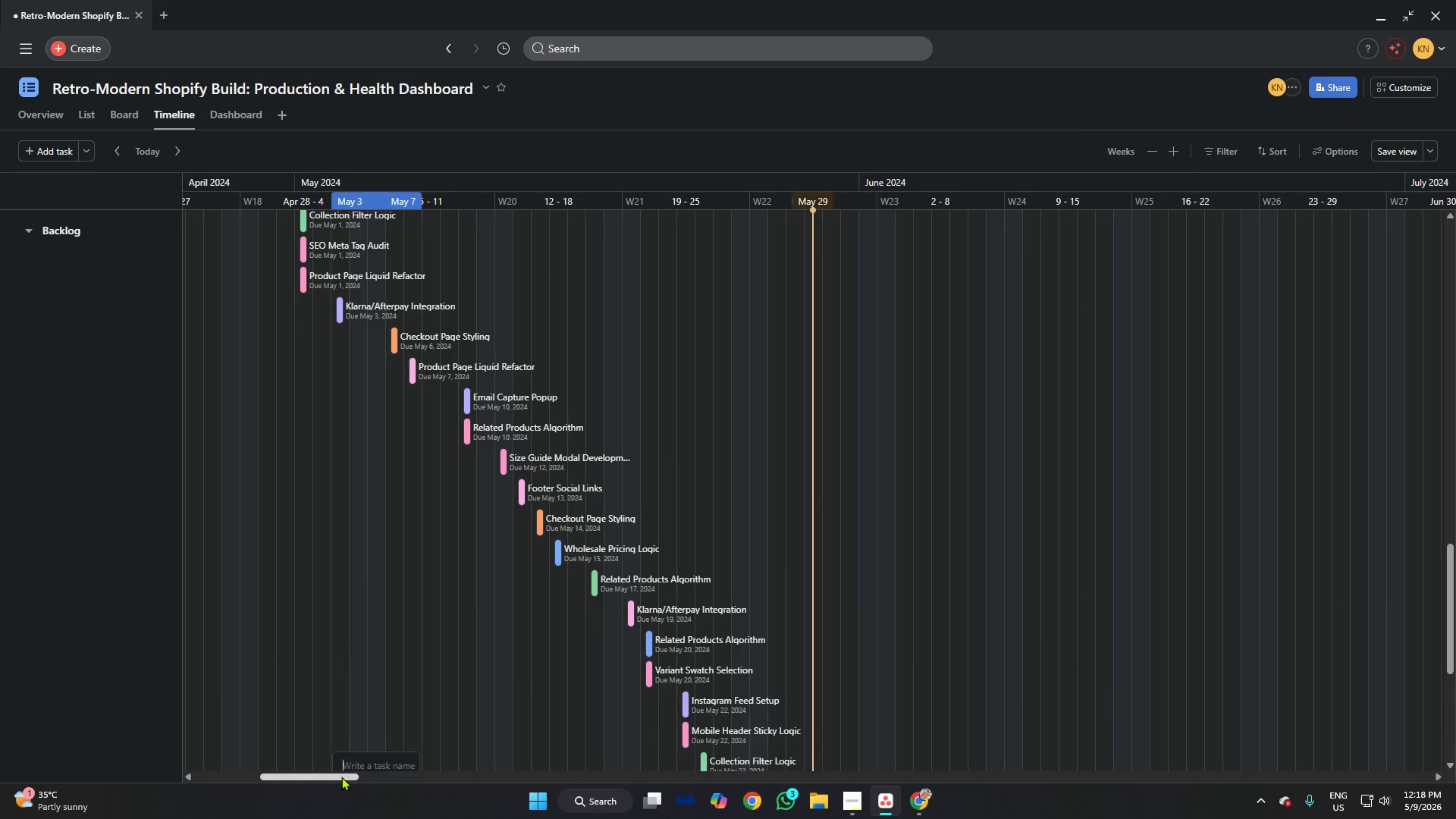 
left_click_drag(start_coordinate=[340, 776], to_coordinate=[328, 773])
 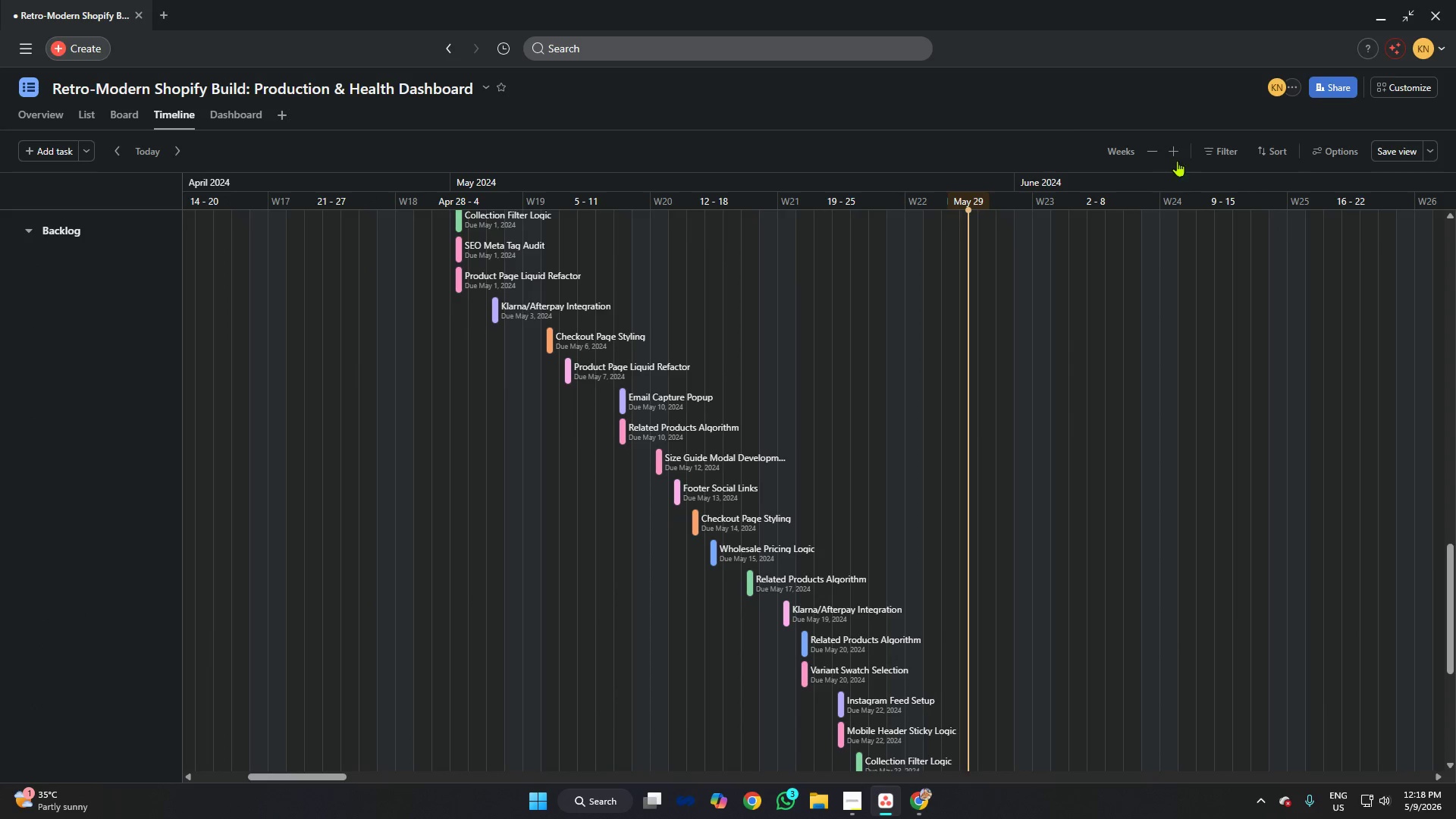 
left_click([1225, 155])
 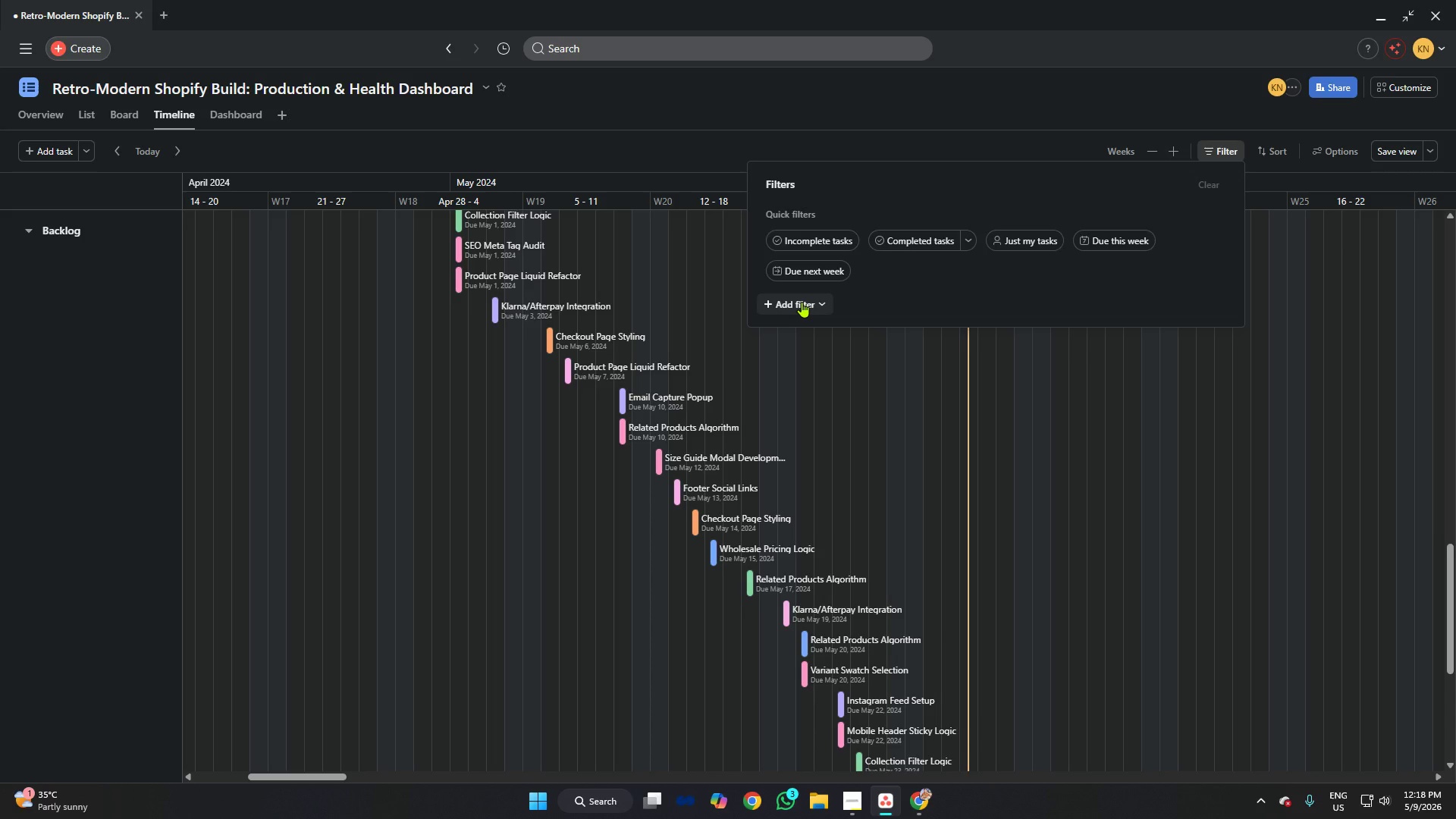 
wait(6.73)
 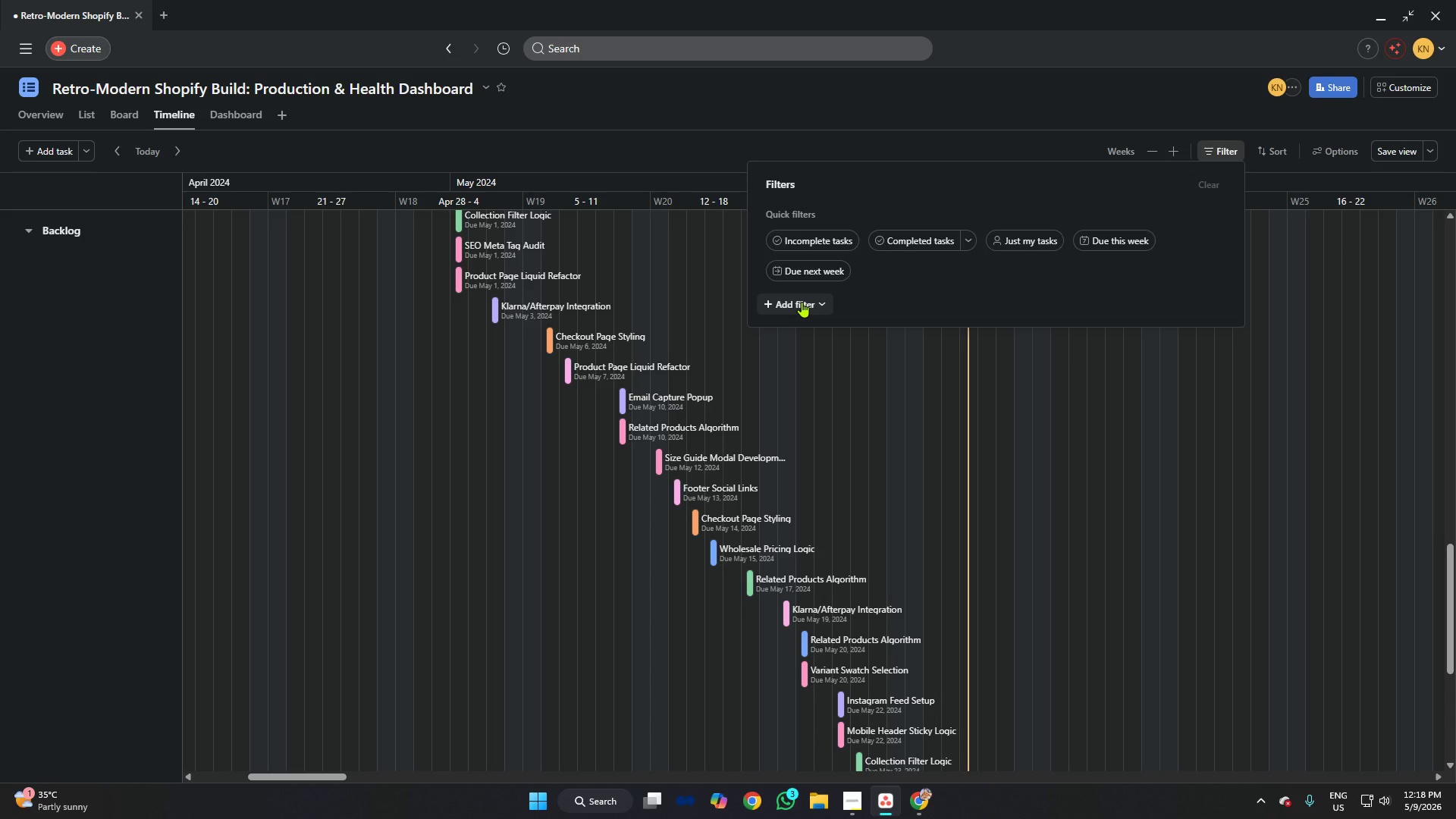 
mouse_move([825, 312])
 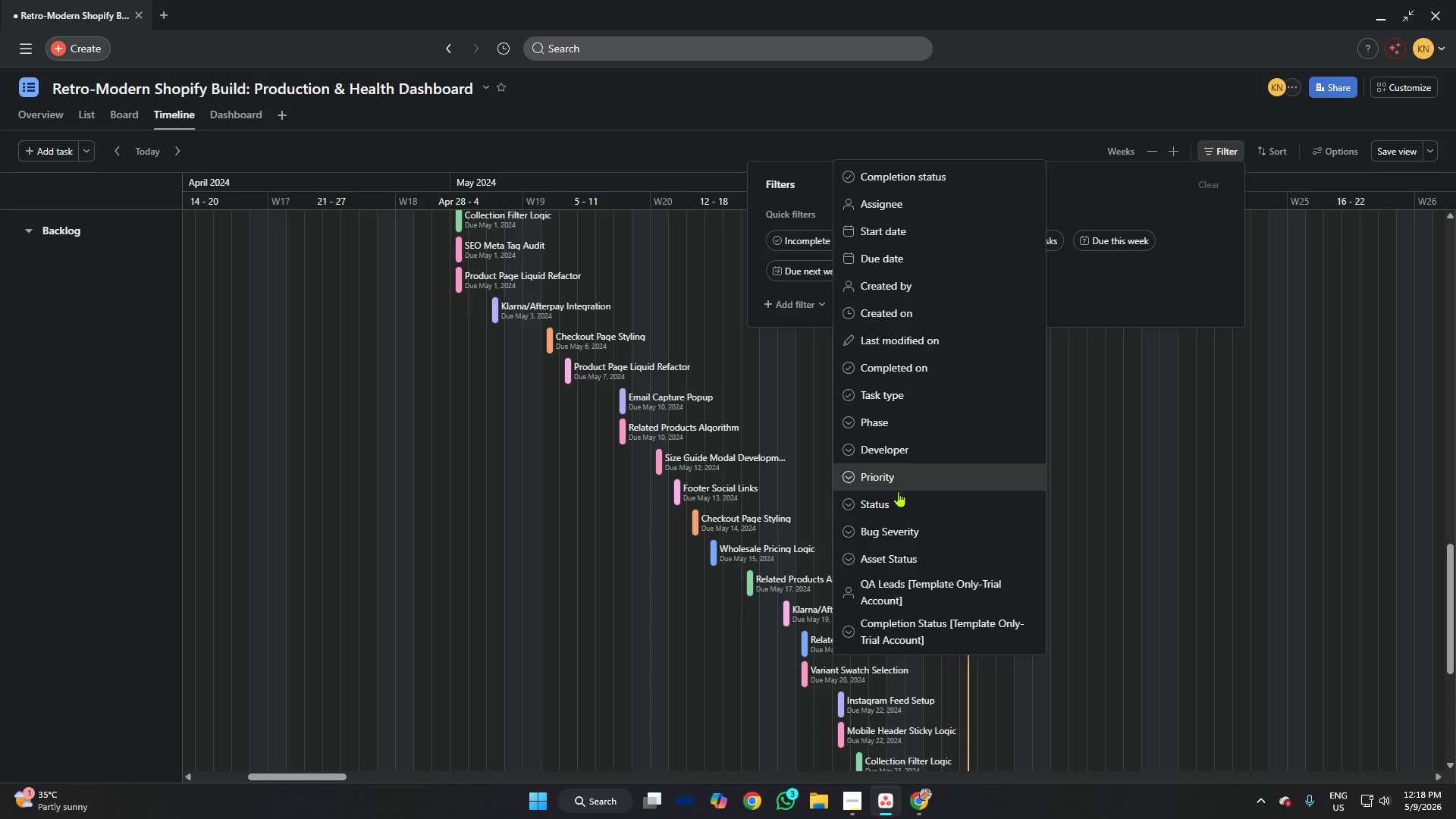 
left_click([897, 498])
 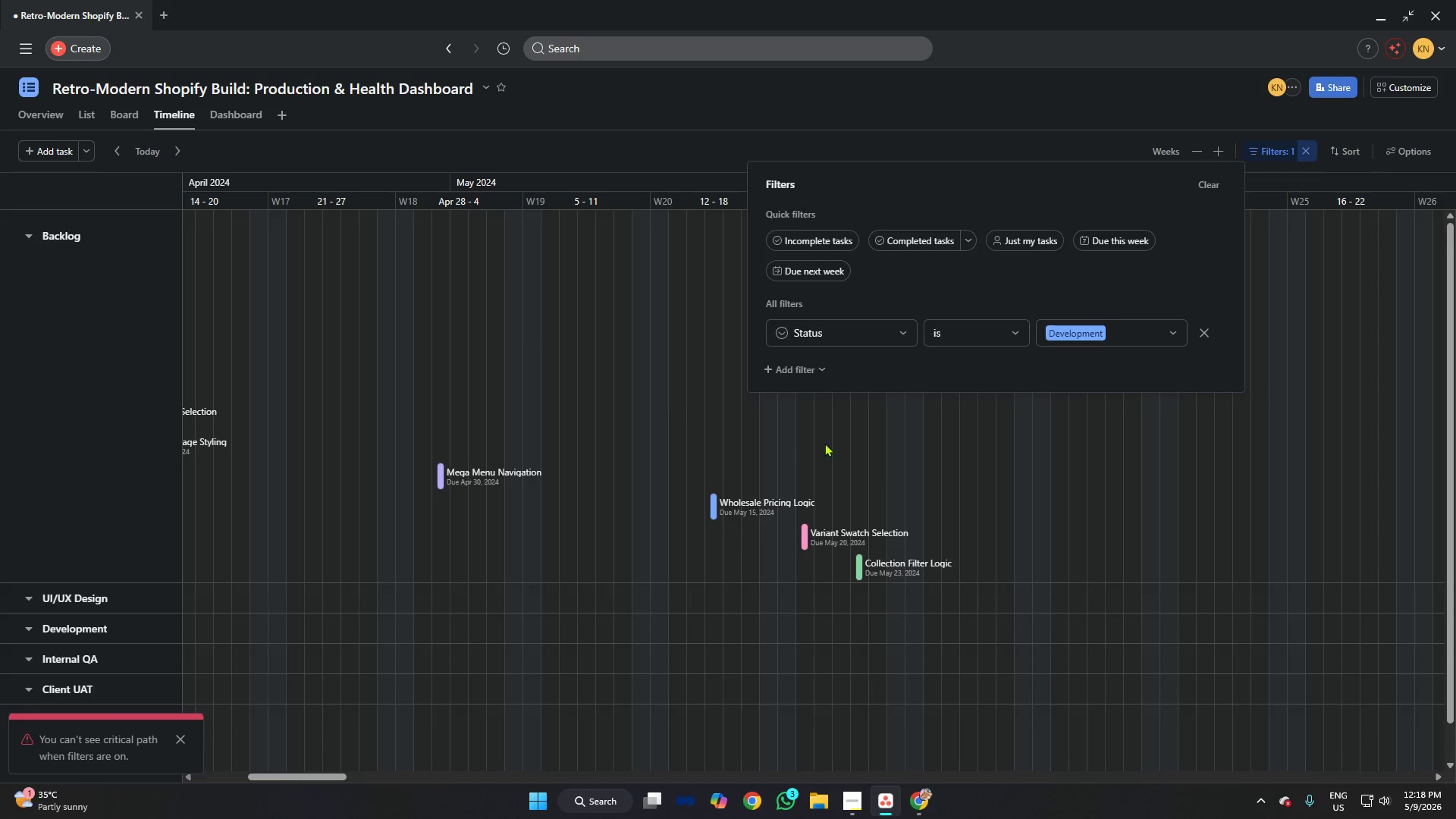 
scroll: coordinate [694, 444], scroll_direction: down, amount: 1.0
 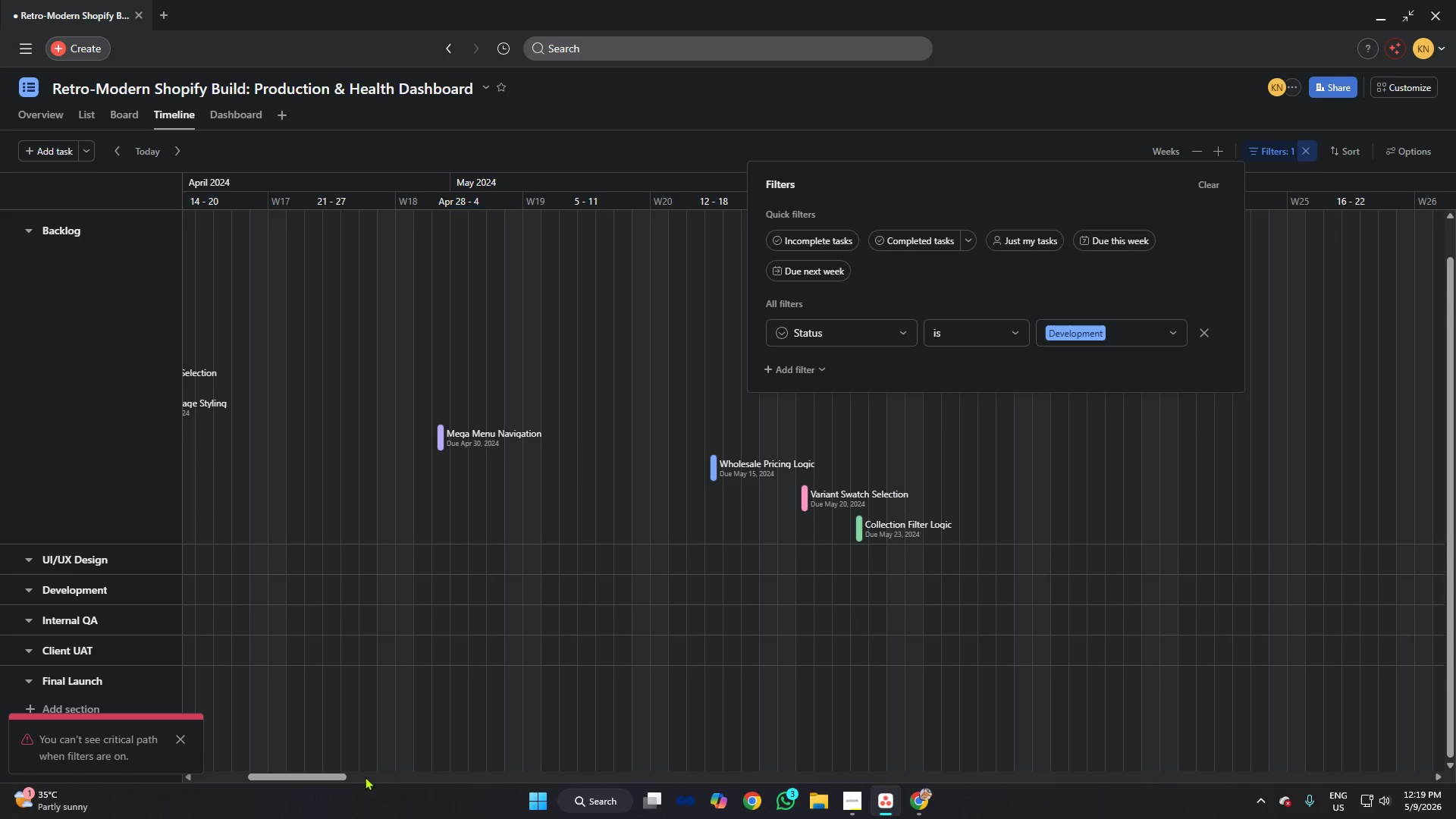 
left_click_drag(start_coordinate=[330, 775], to_coordinate=[289, 770])
 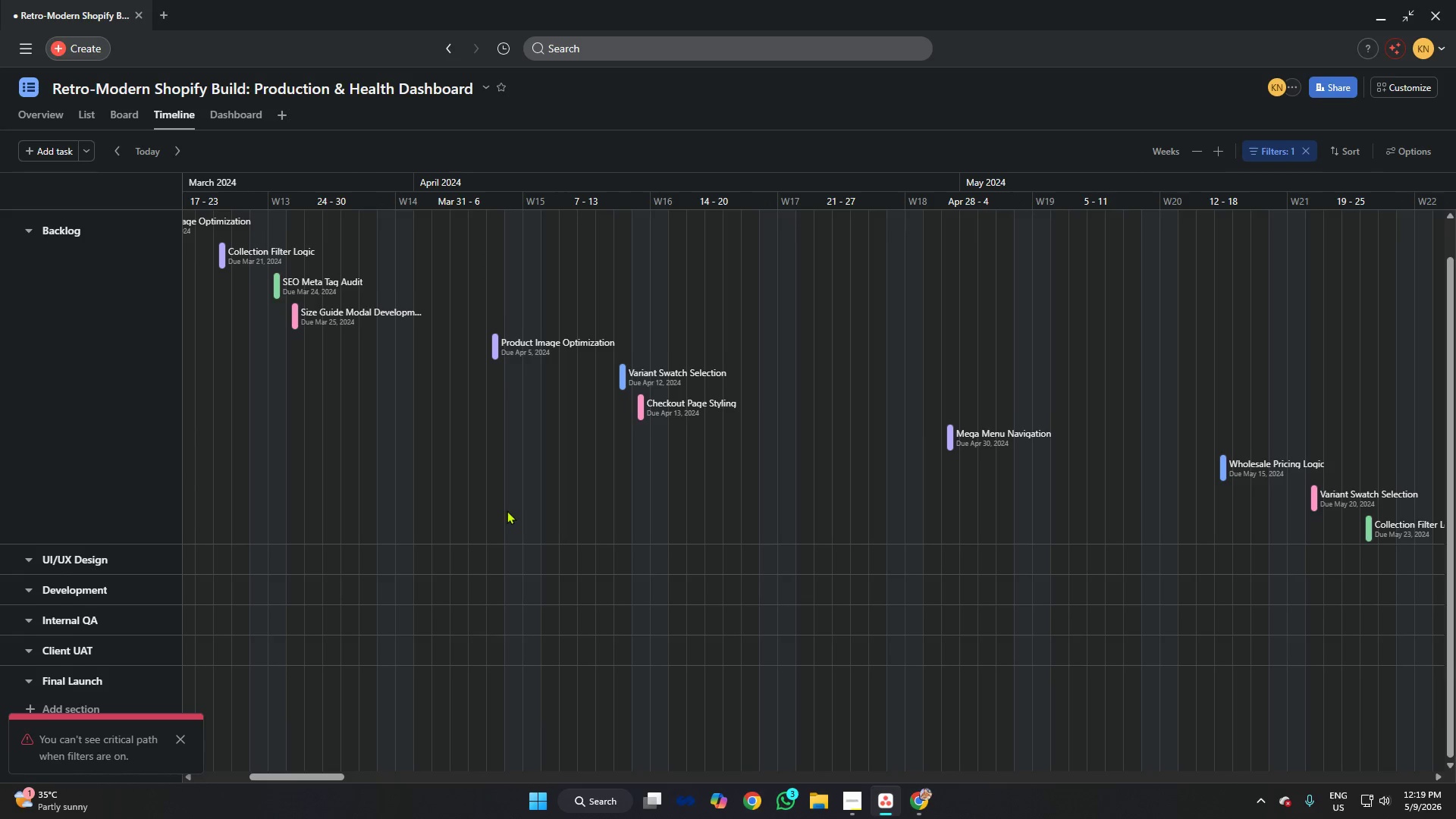 
scroll: coordinate [725, 450], scroll_direction: up, amount: 7.0
 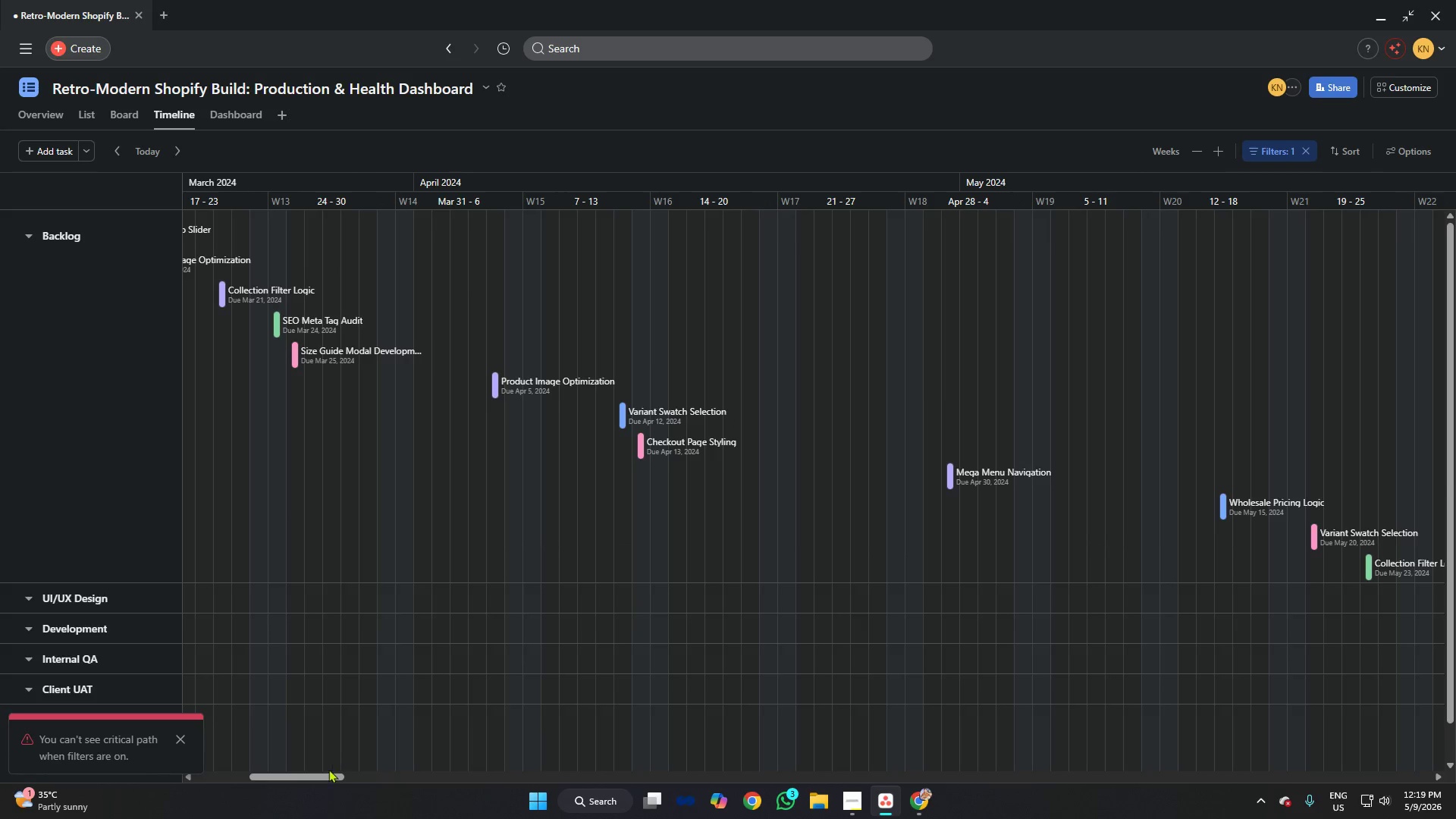 
left_click_drag(start_coordinate=[322, 770], to_coordinate=[314, 770])
 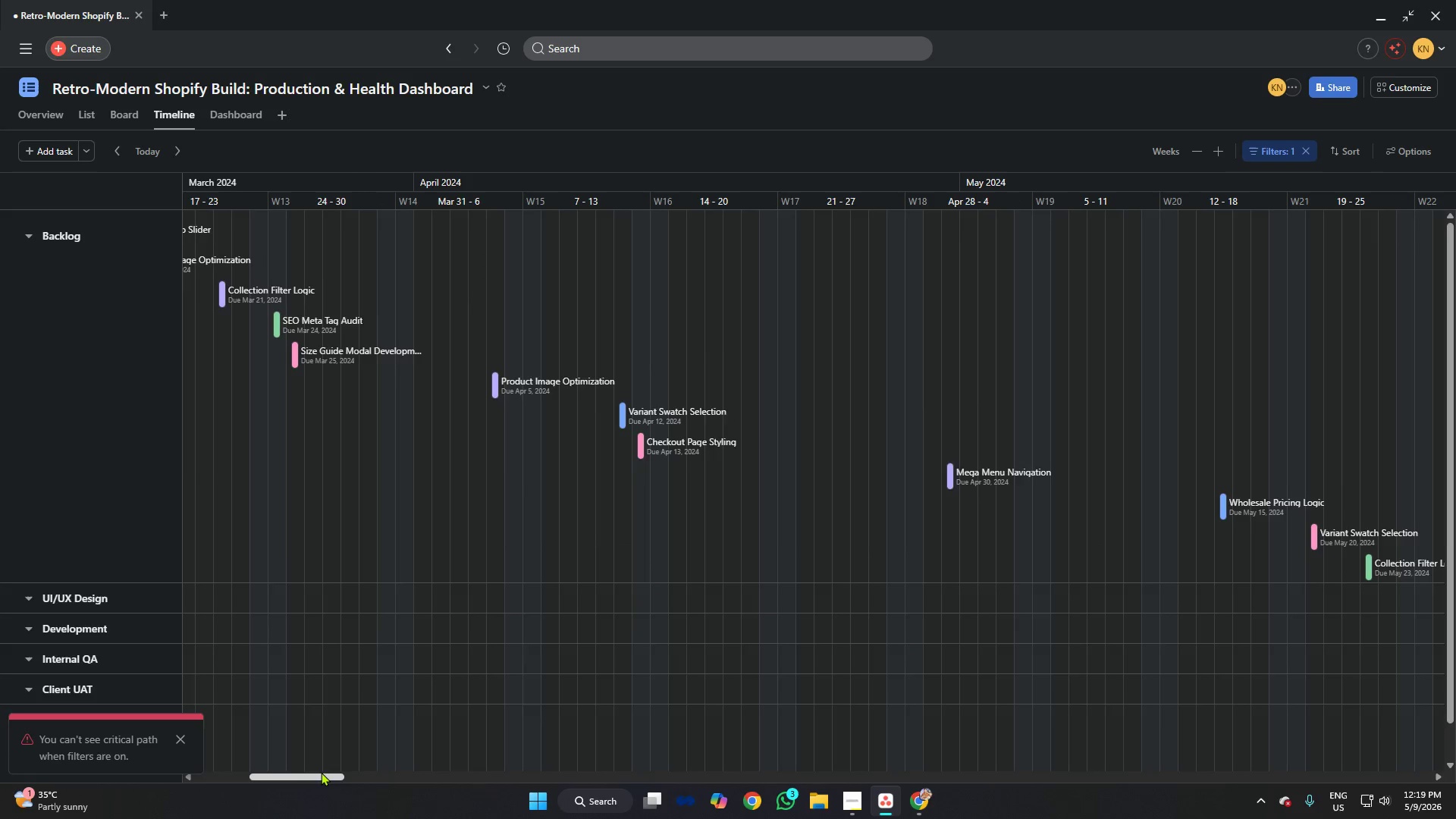 
left_click_drag(start_coordinate=[319, 772], to_coordinate=[319, 758])
 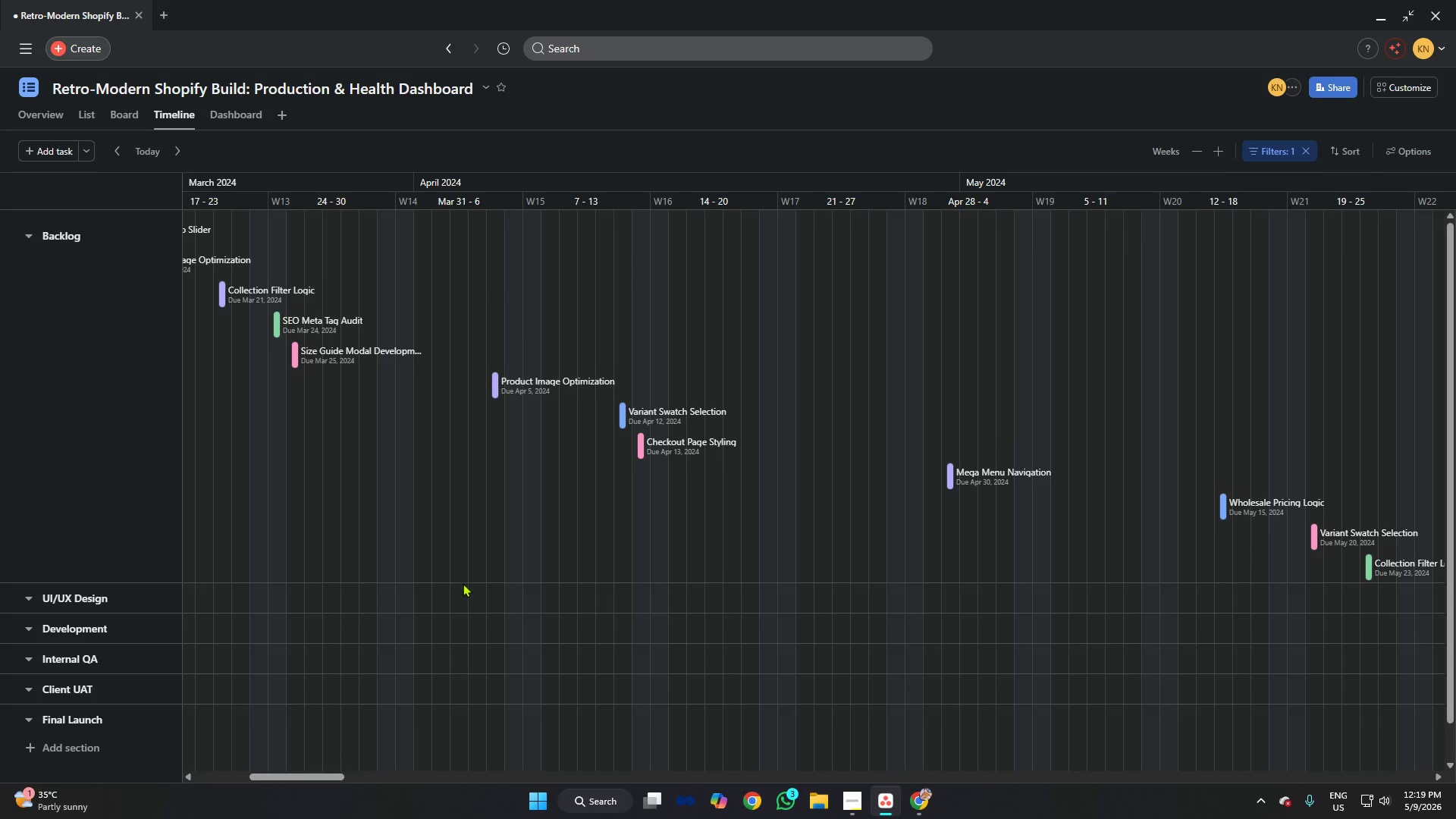 
scroll: coordinate [474, 576], scroll_direction: up, amount: 5.0
 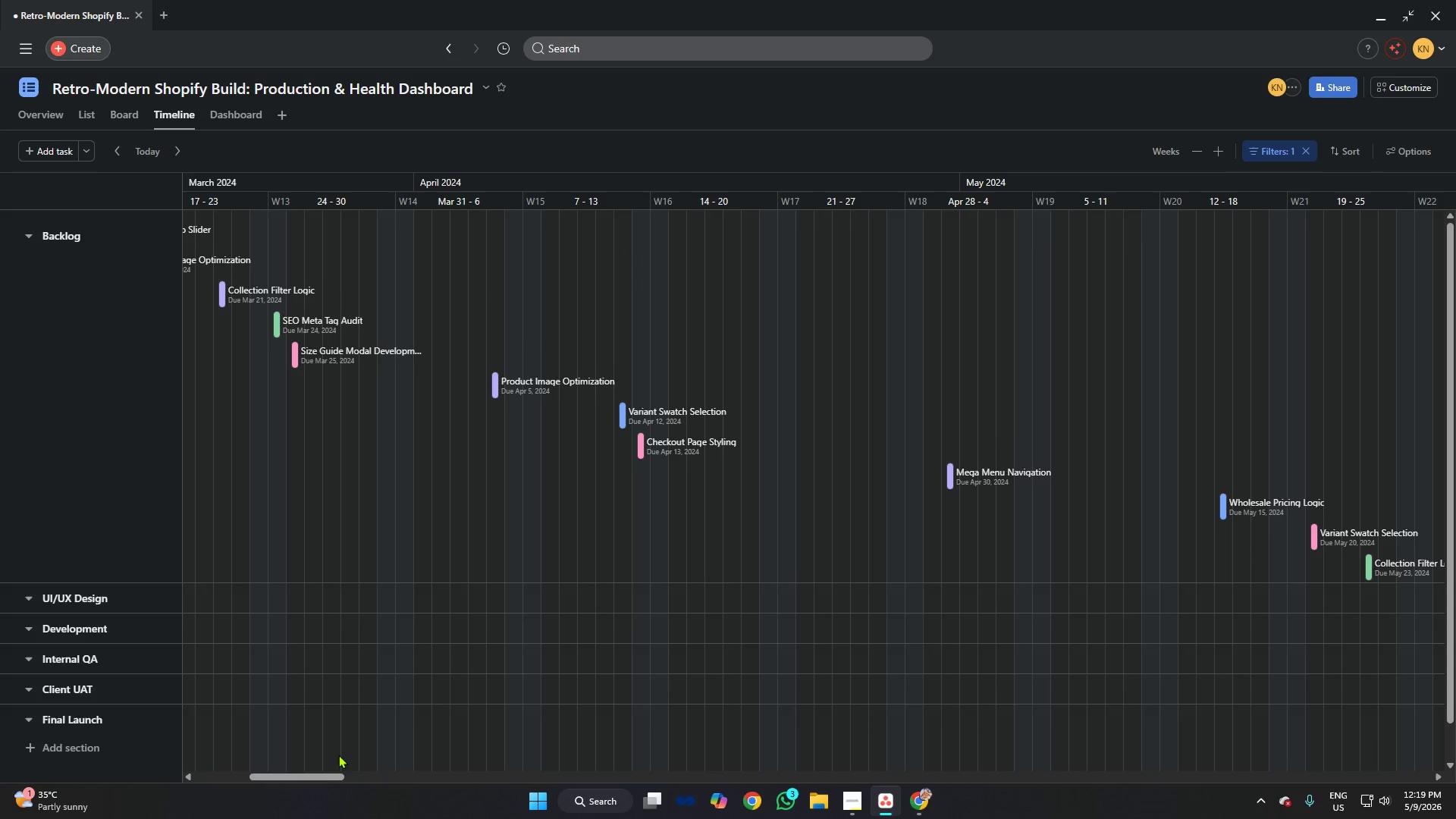 
left_click_drag(start_coordinate=[314, 777], to_coordinate=[298, 774])
 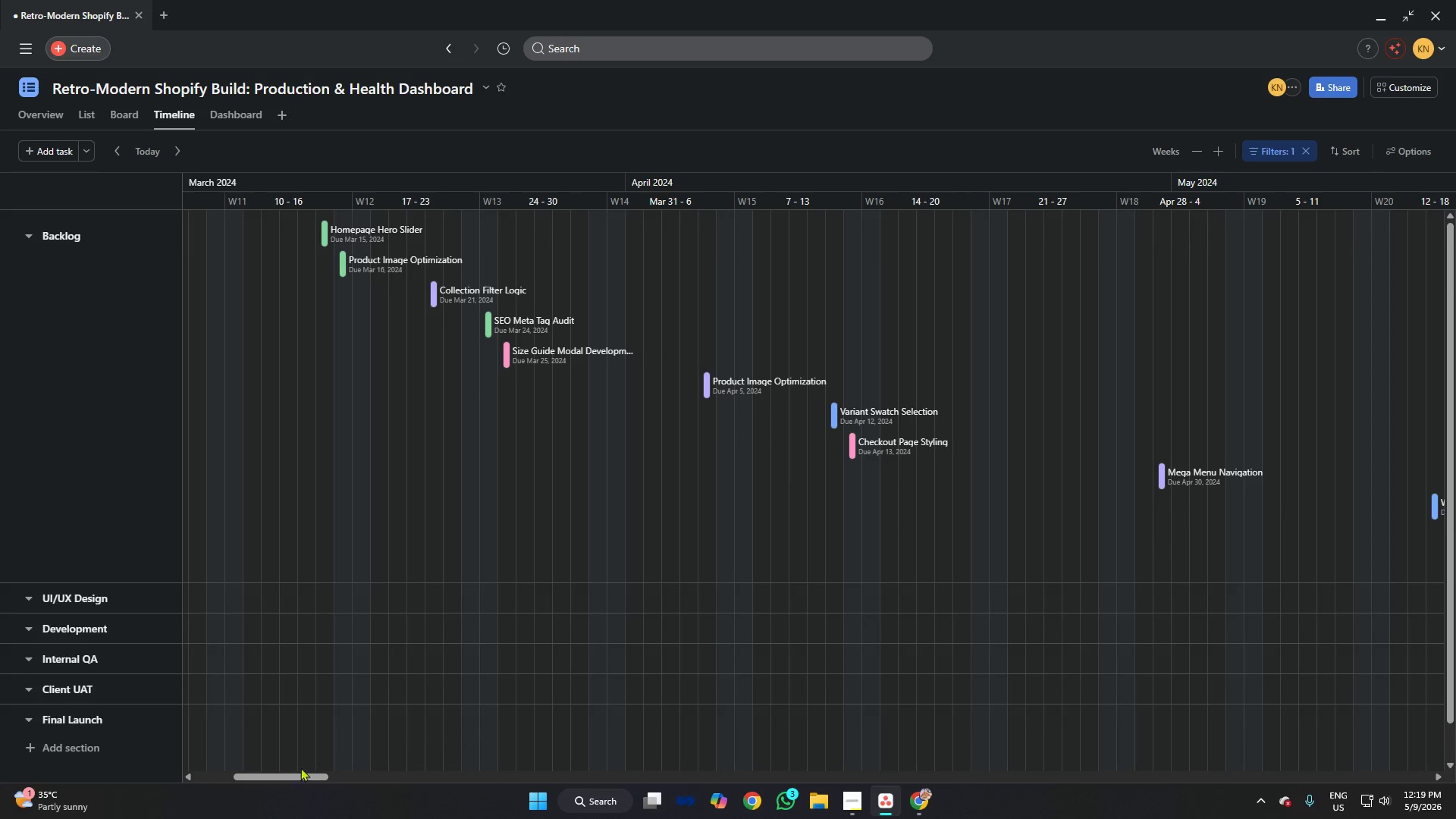 
left_click_drag(start_coordinate=[297, 771], to_coordinate=[307, 774])
 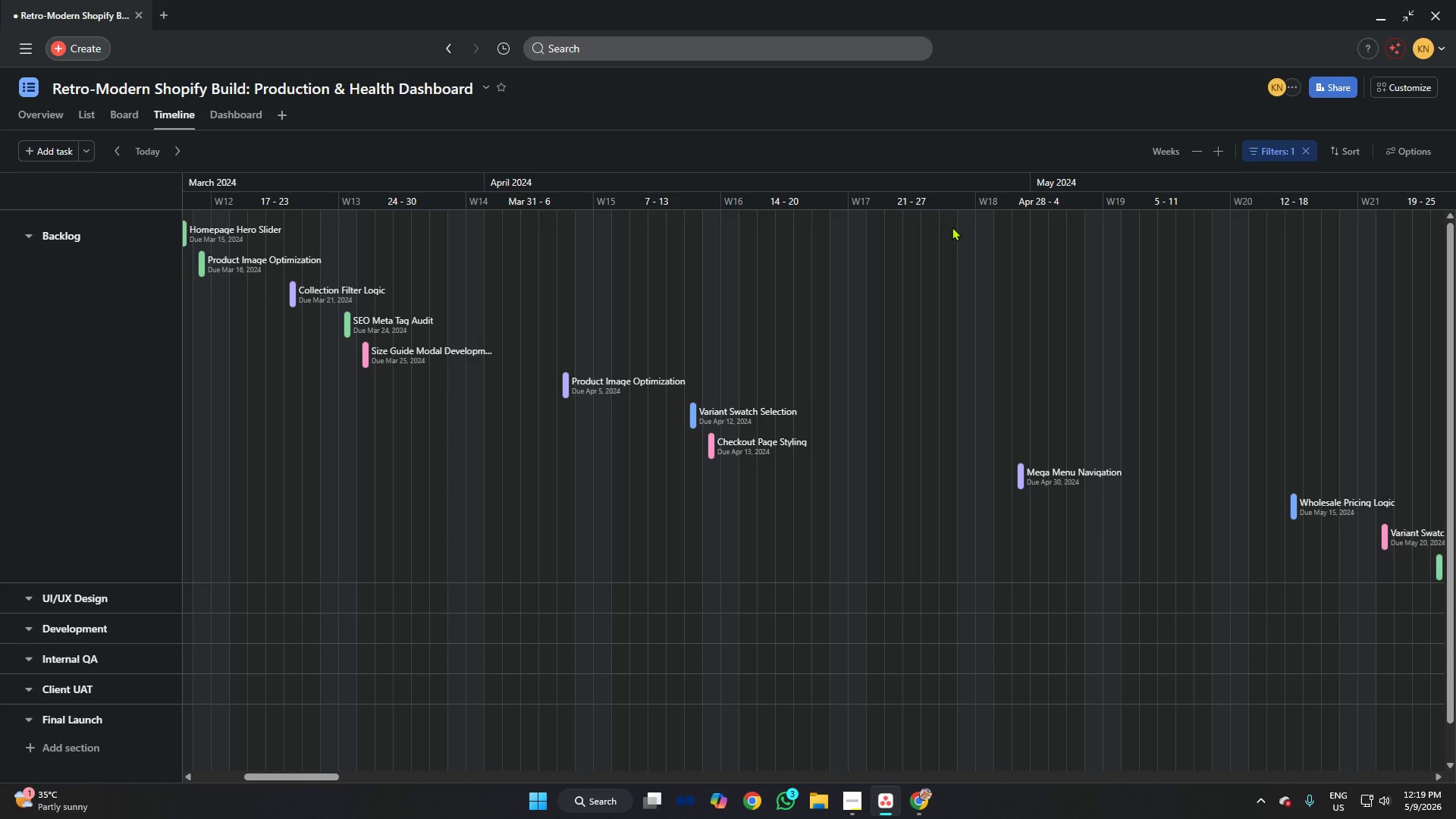 
wait(10.36)
 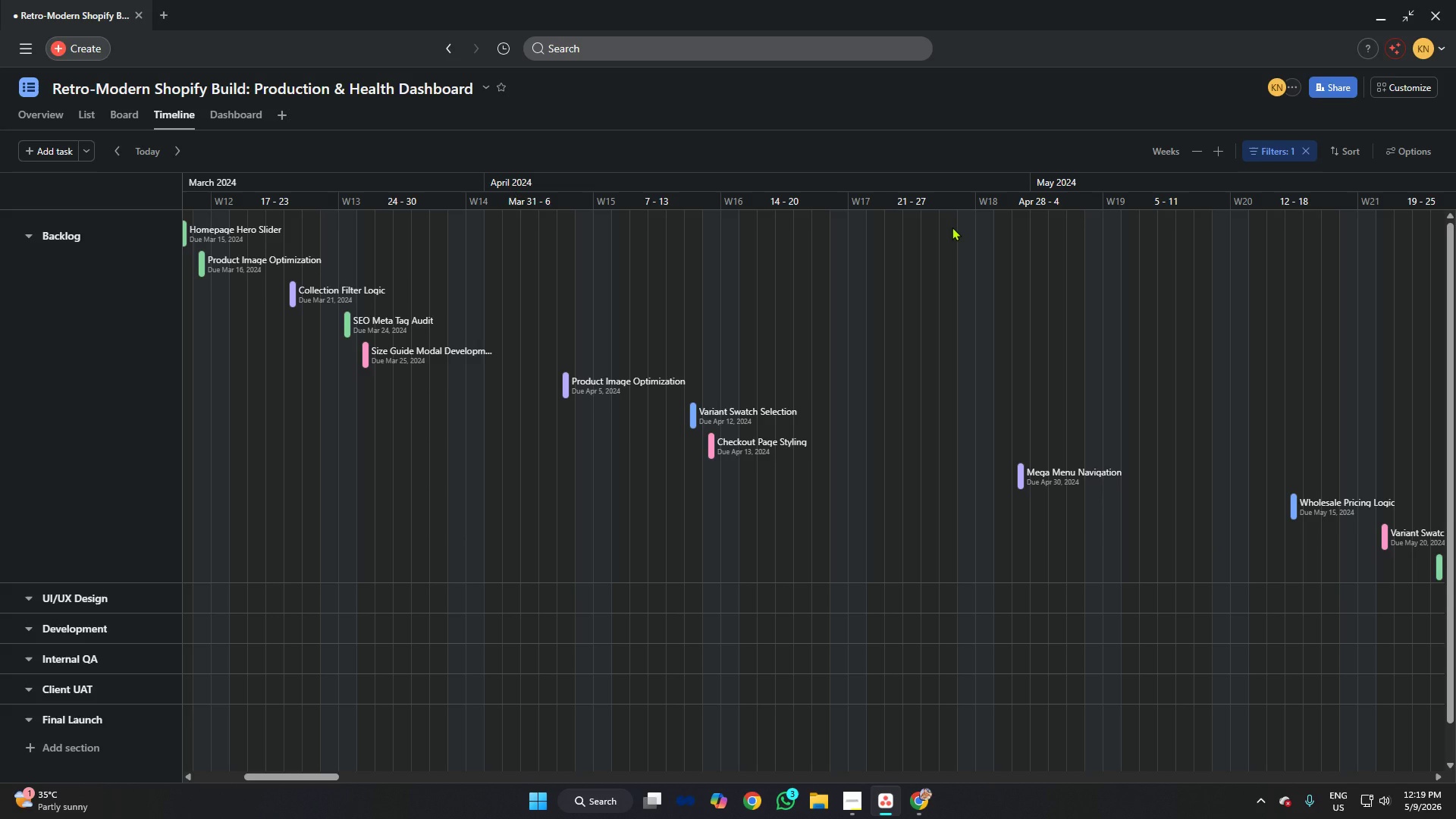 
scroll: coordinate [643, 322], scroll_direction: up, amount: 5.0
 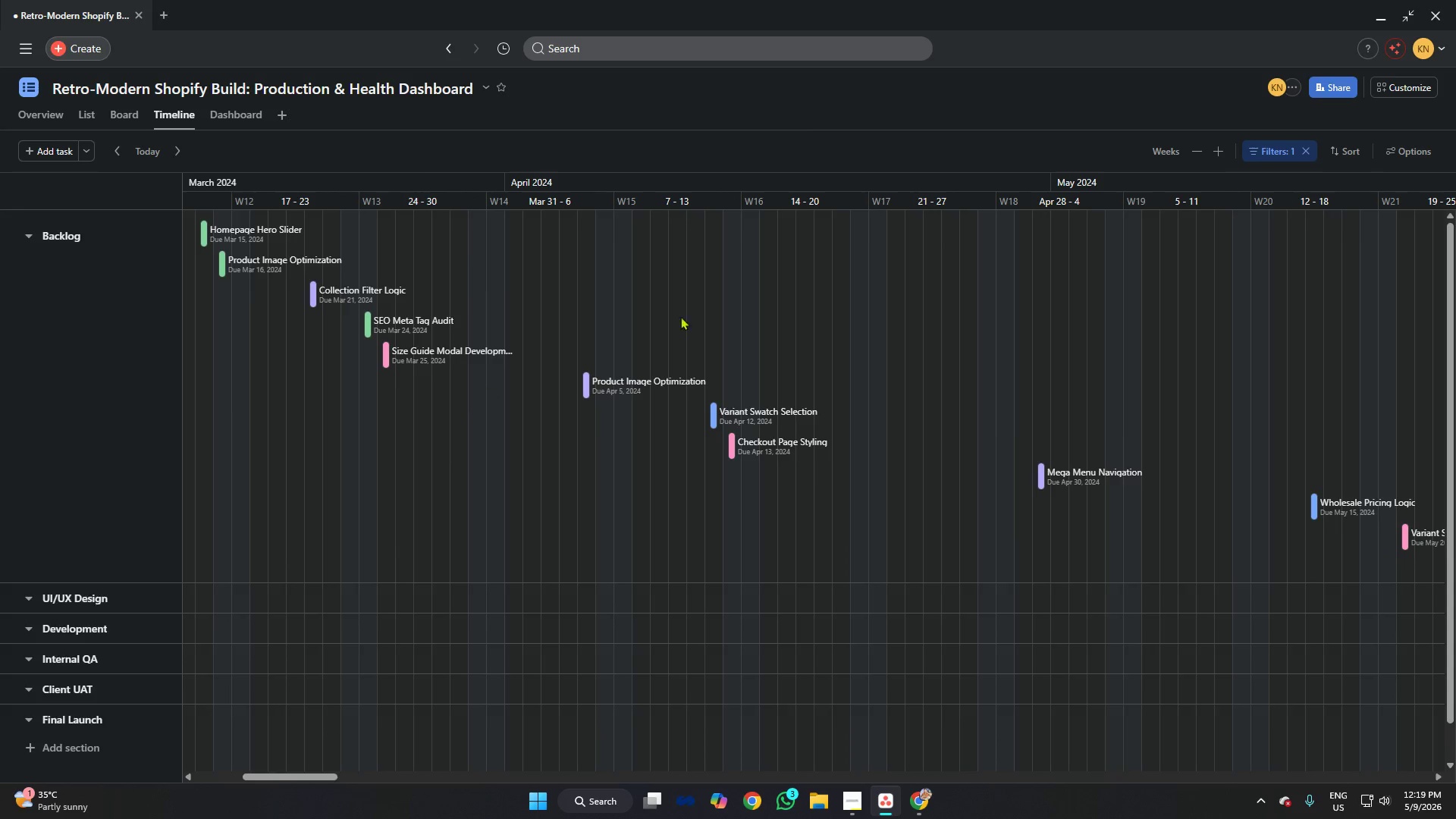 
wait(11.95)
 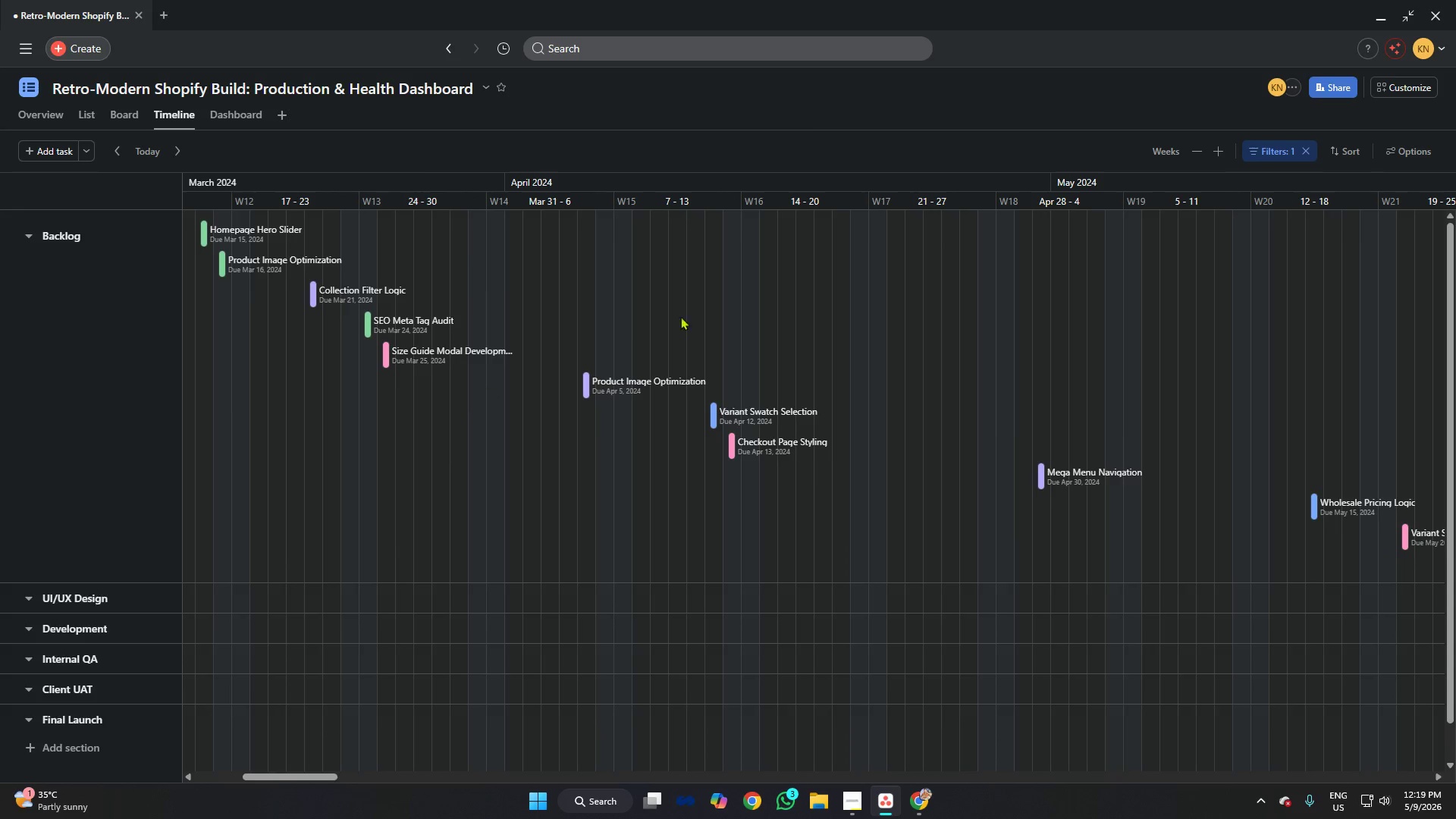 
scroll: coordinate [890, 404], scroll_direction: up, amount: 1.0
 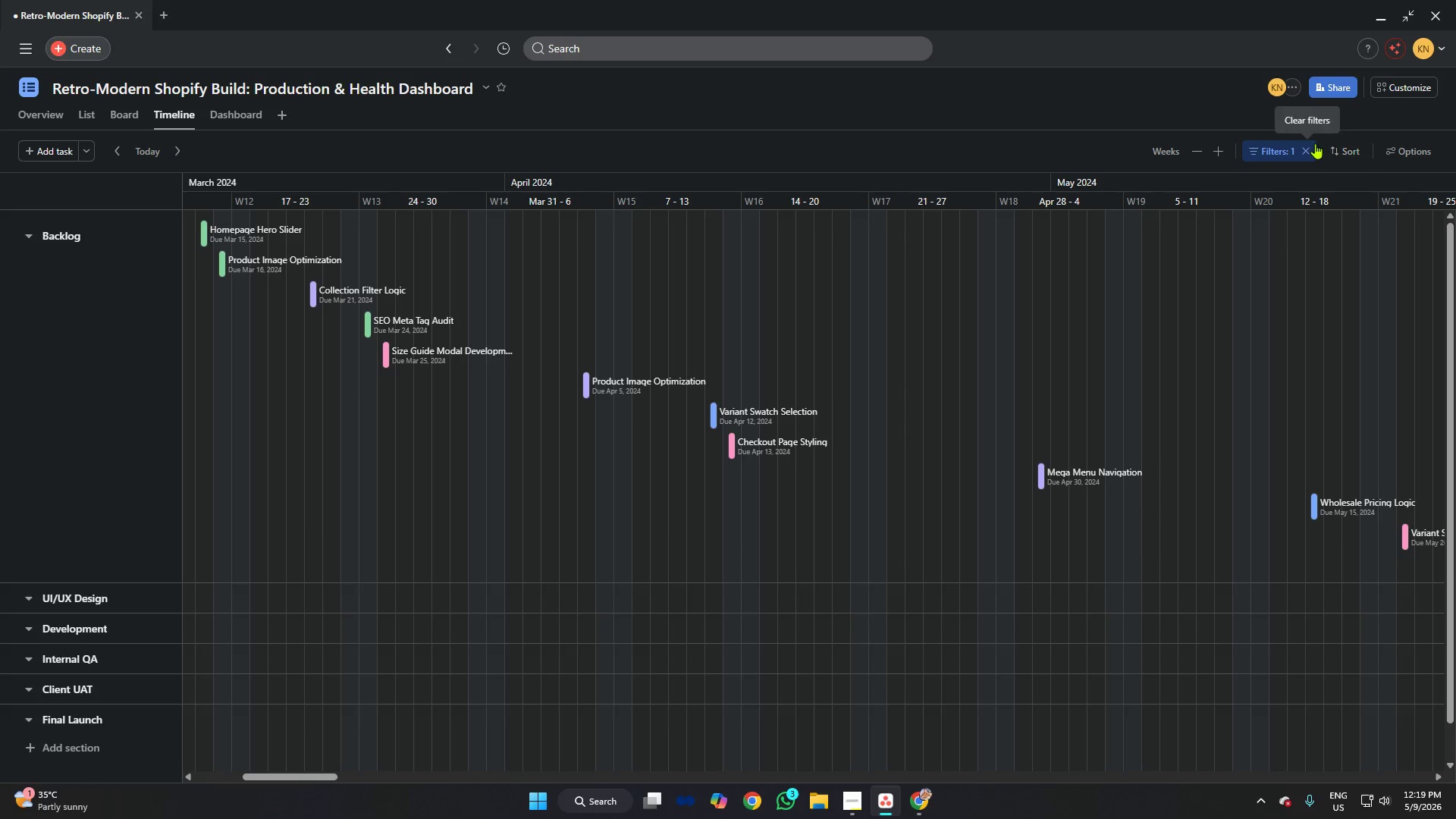 
left_click([1307, 153])
 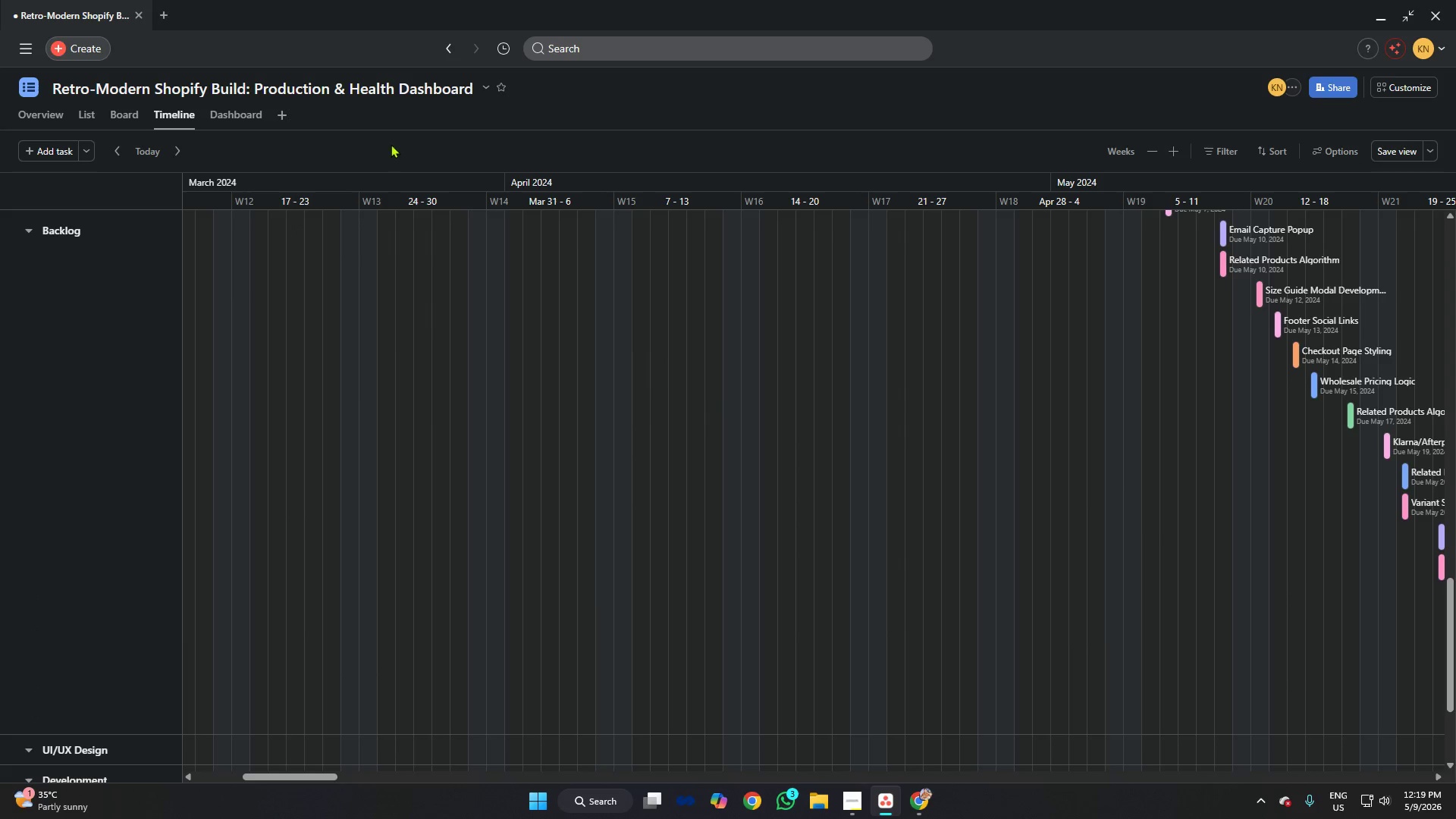 
left_click([338, 141])
 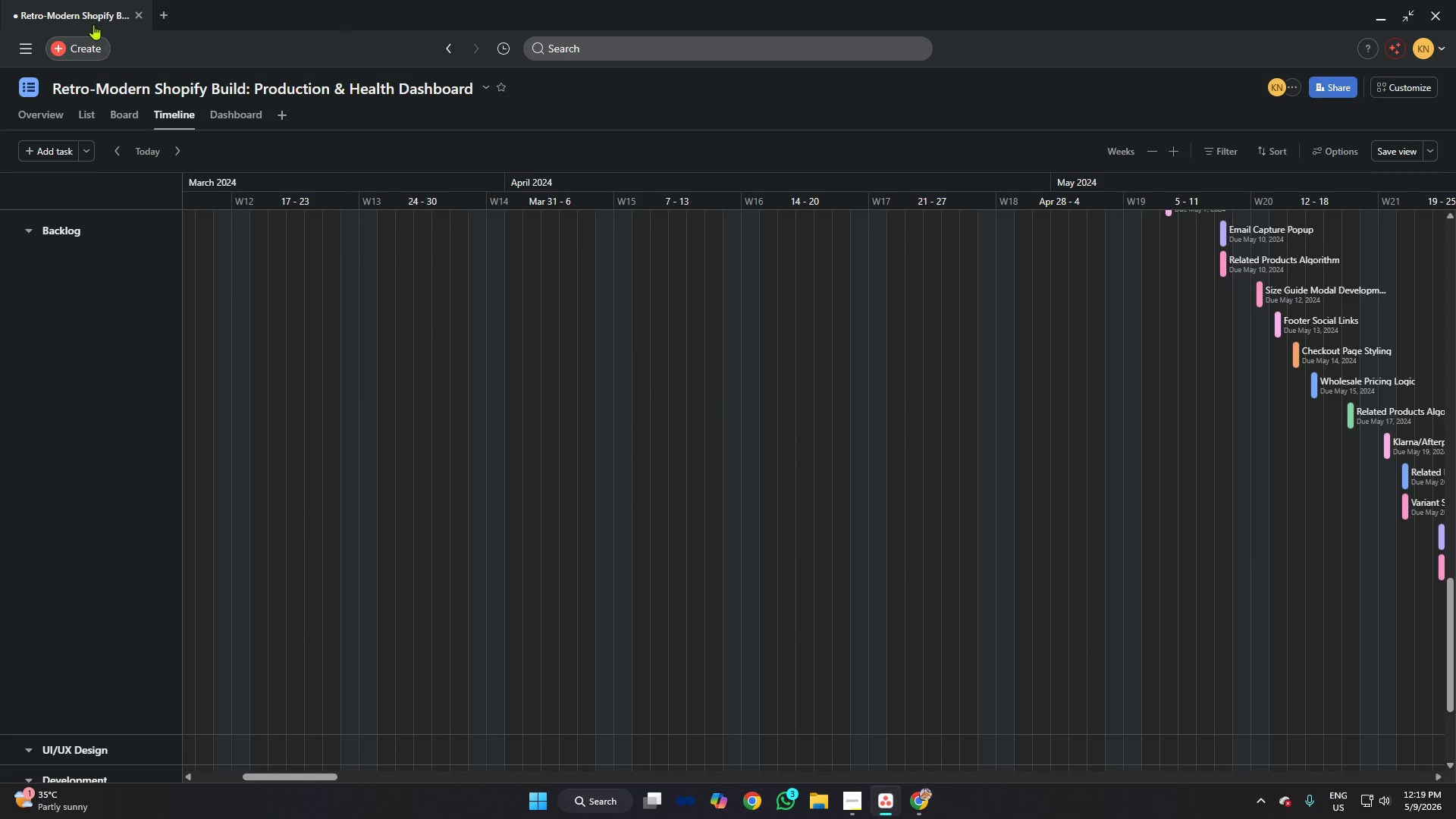 
left_click([126, 123])
 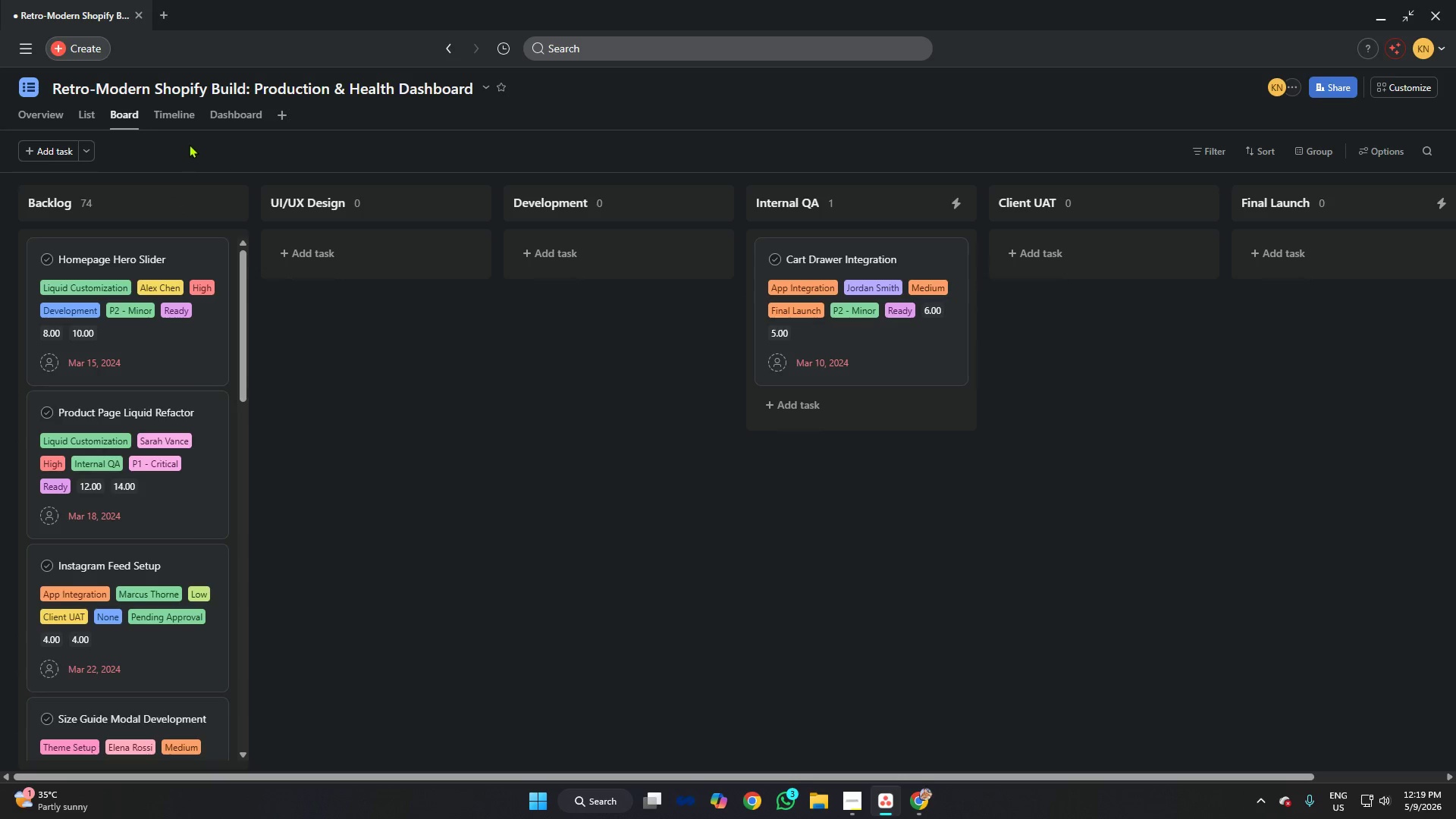 
wait(11.56)
 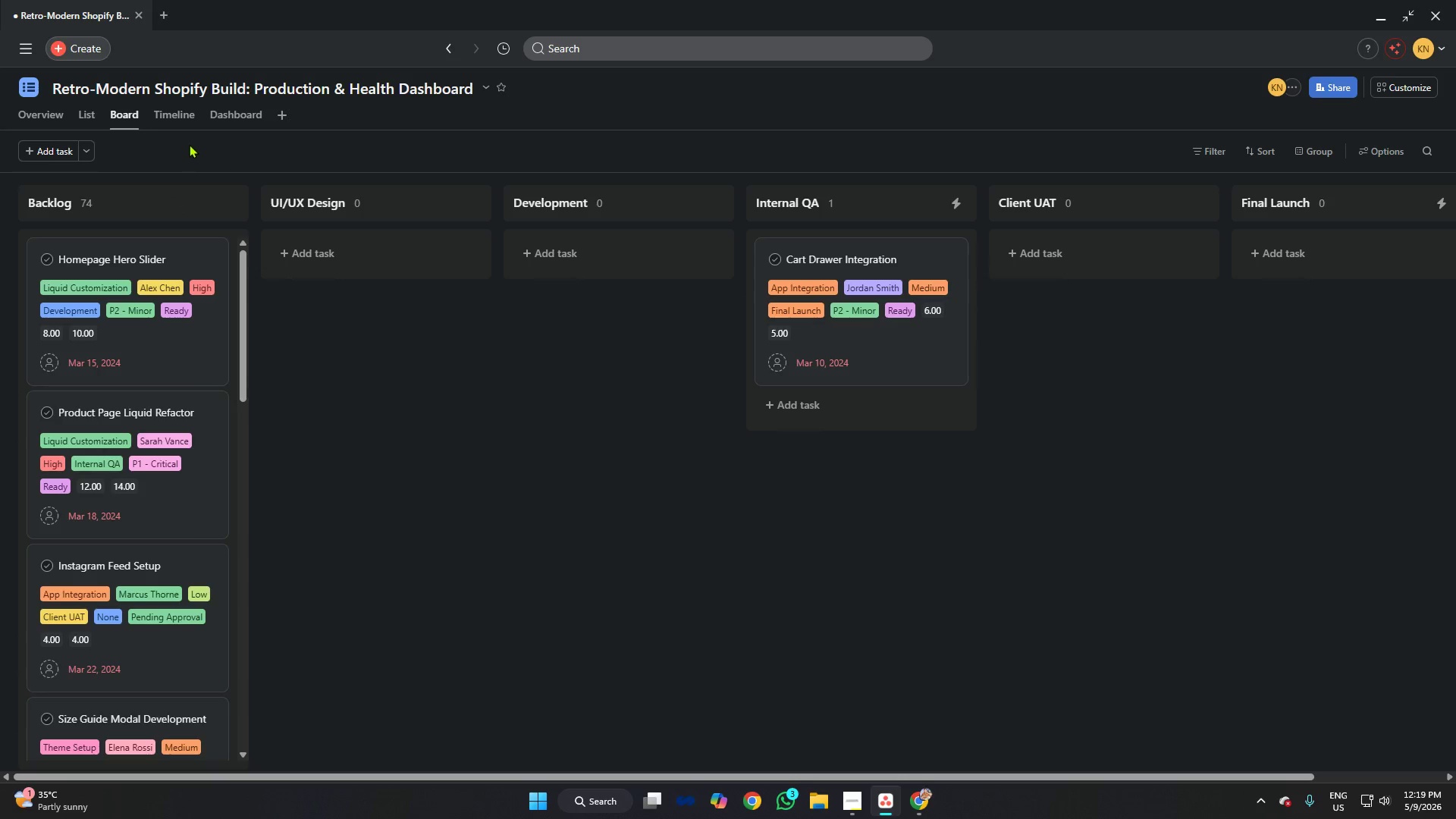 
left_click([243, 115])
 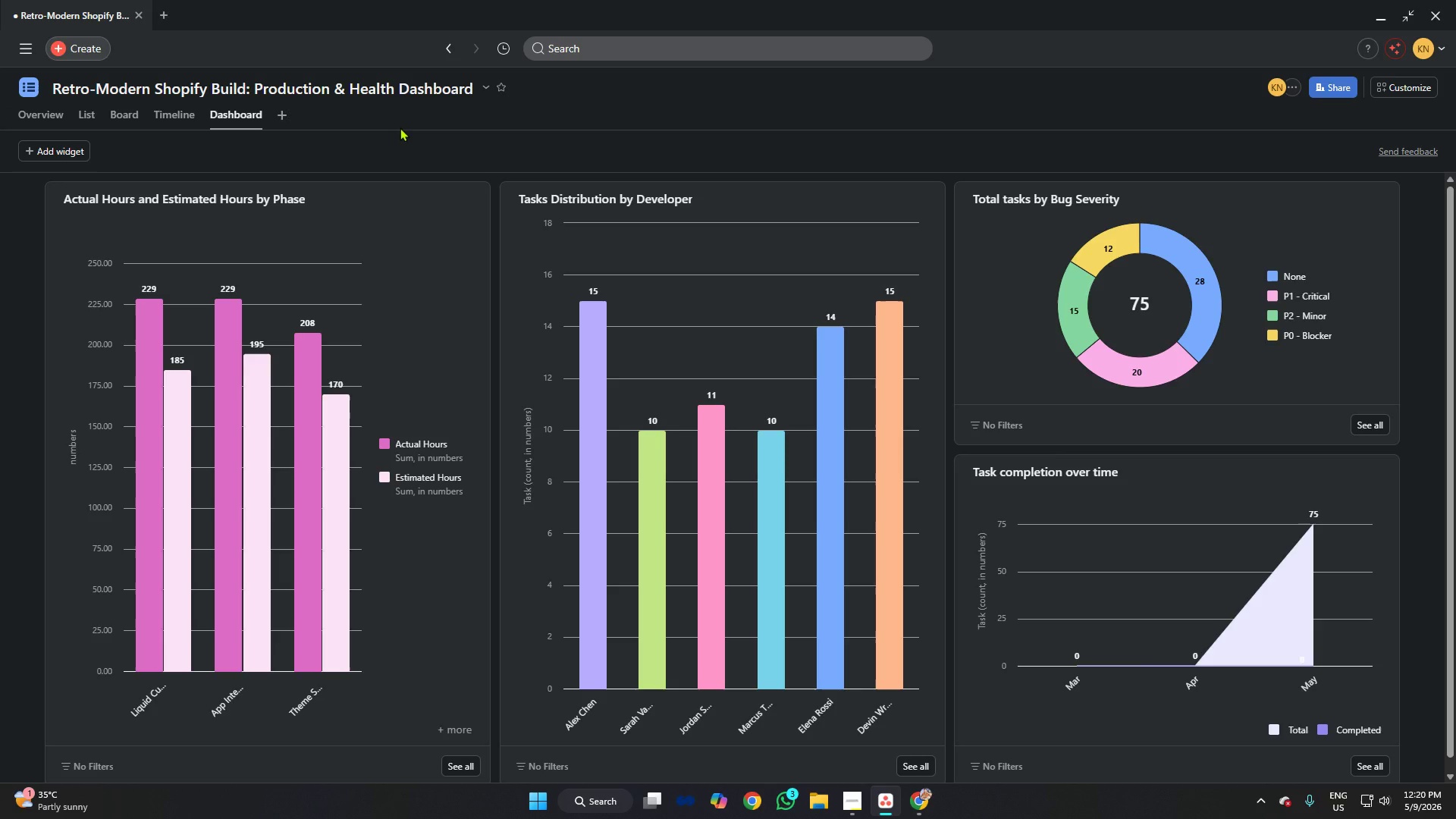 
wait(9.86)
 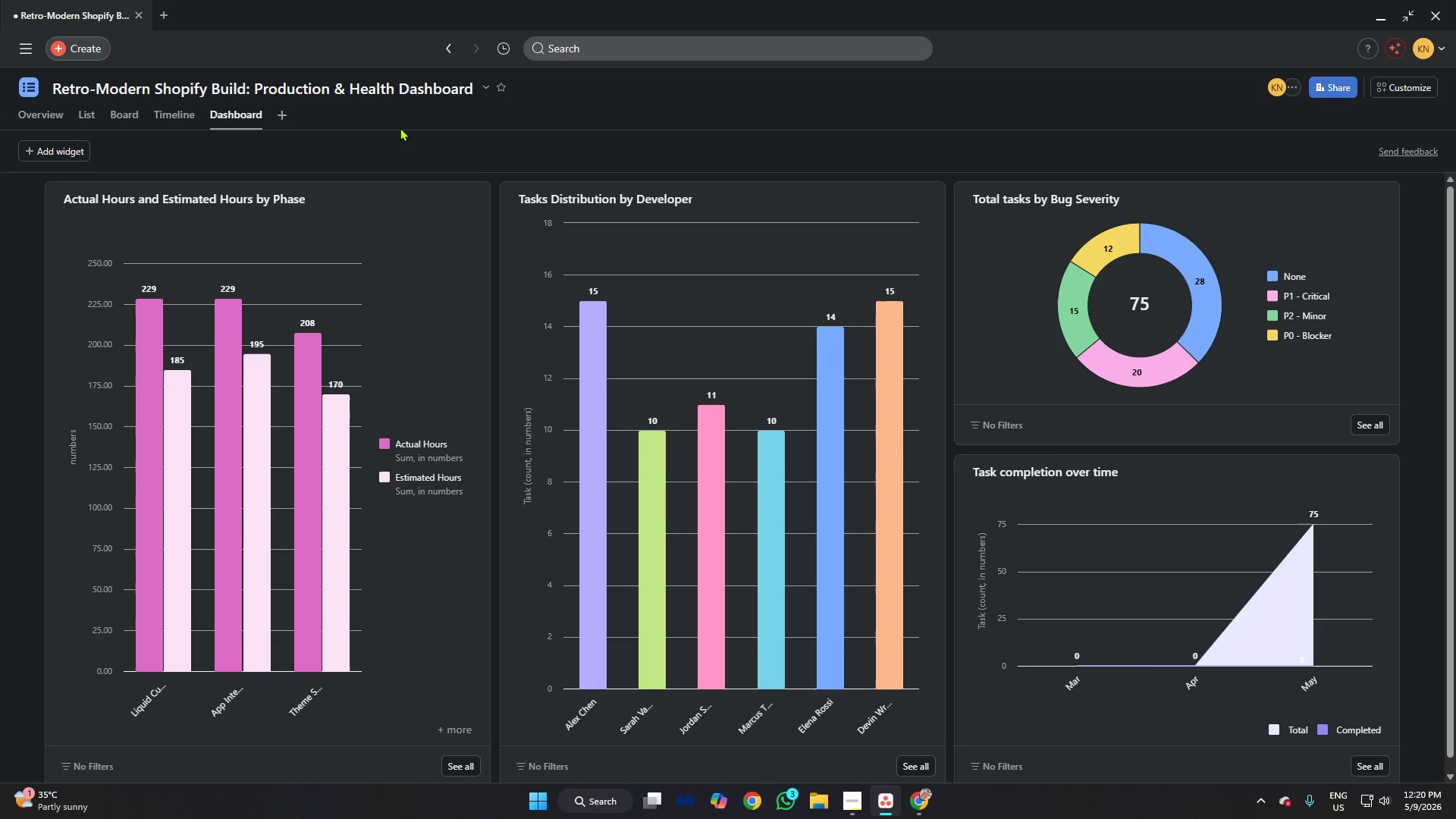 
left_click([165, 118])
 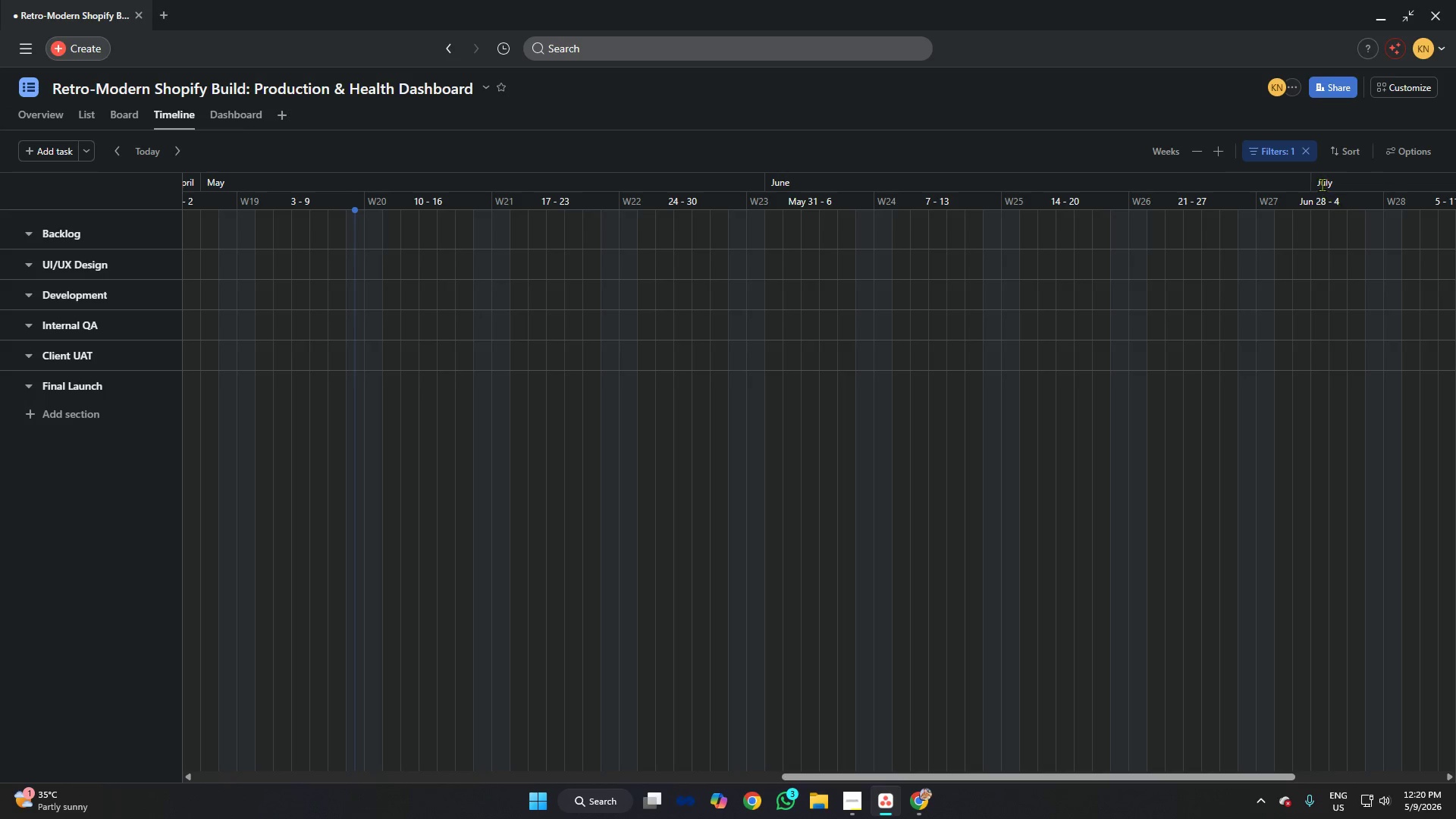 
left_click([1307, 153])
 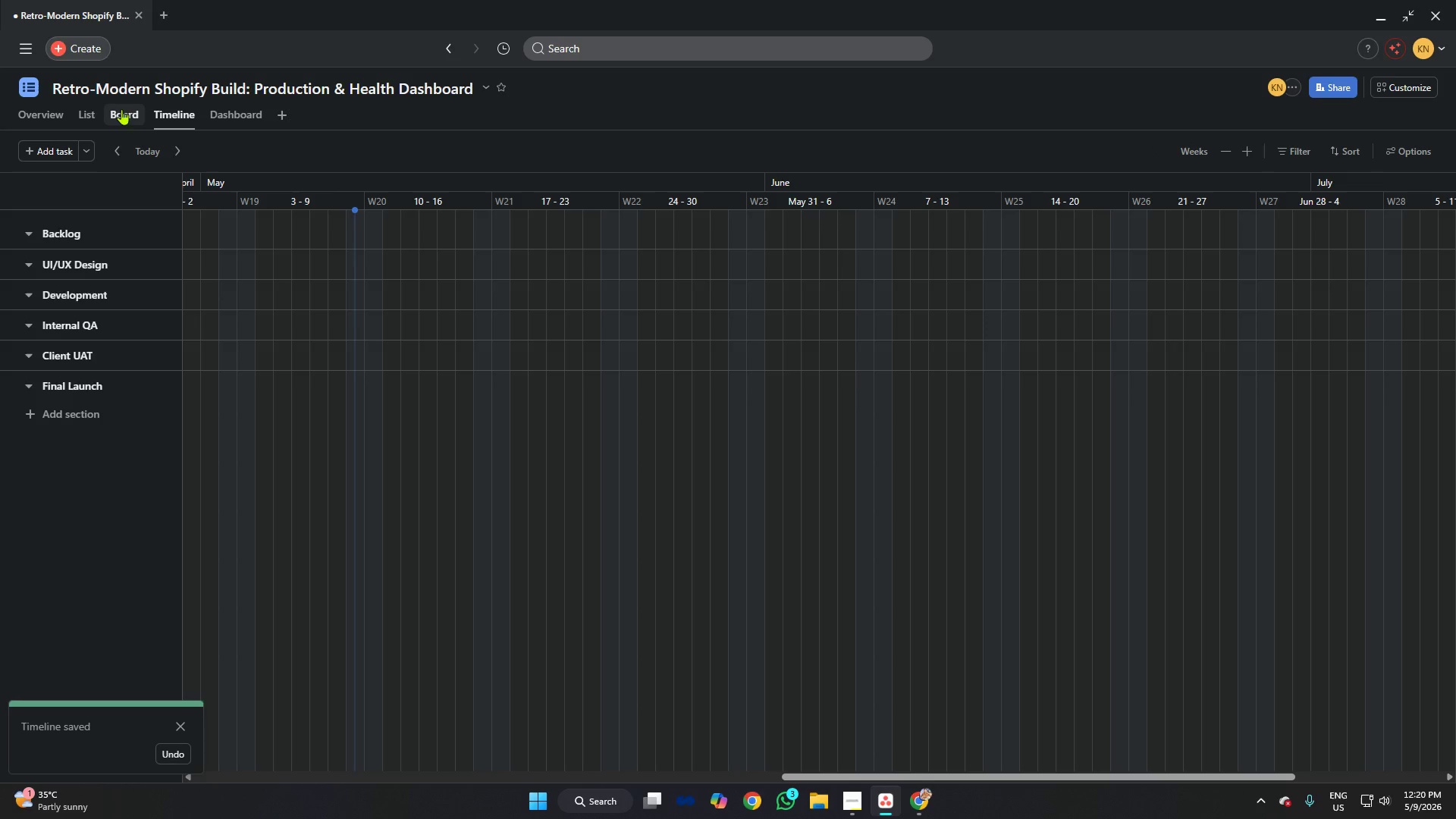 
left_click([97, 111])
 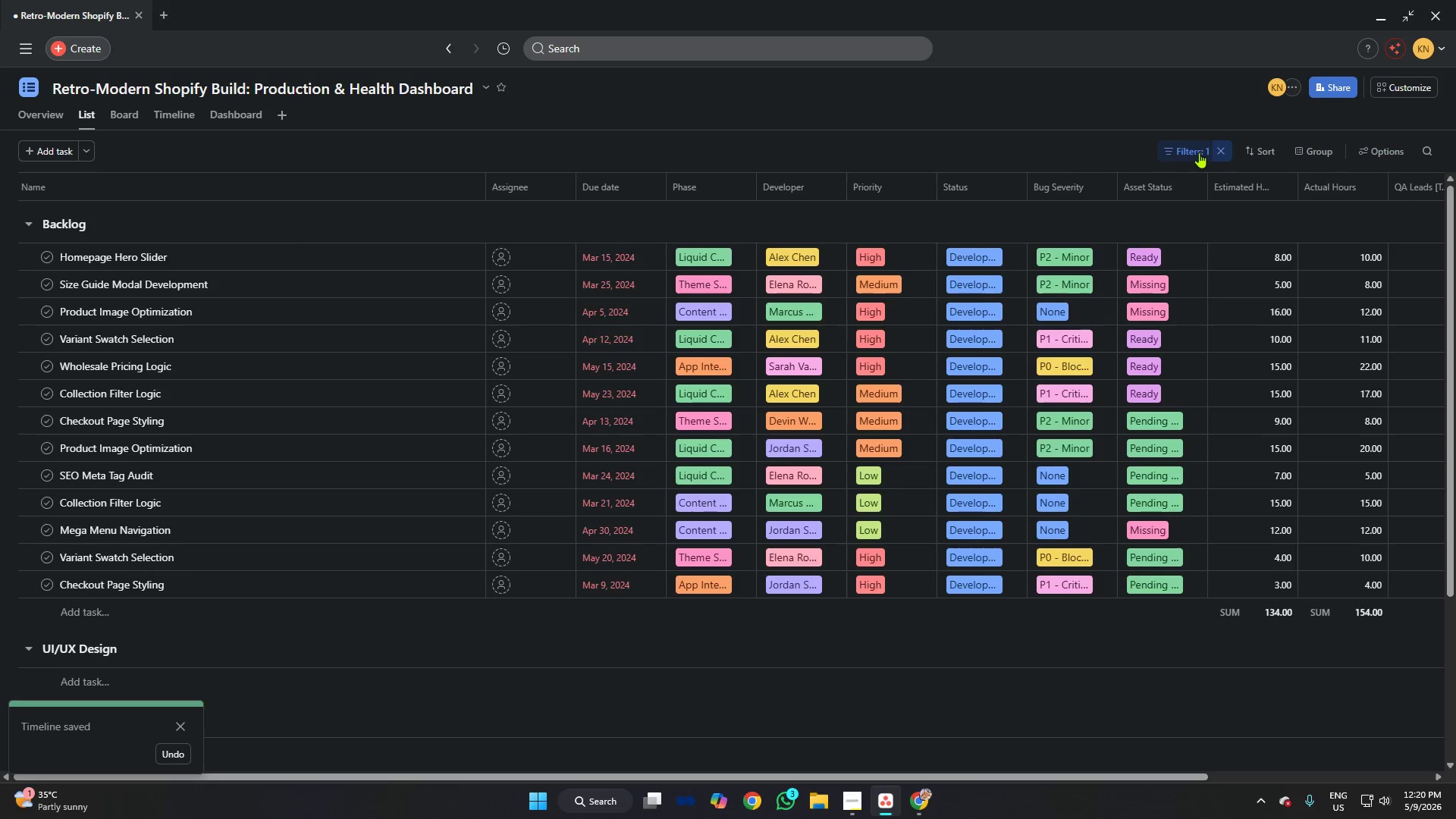 
left_click([1222, 155])
 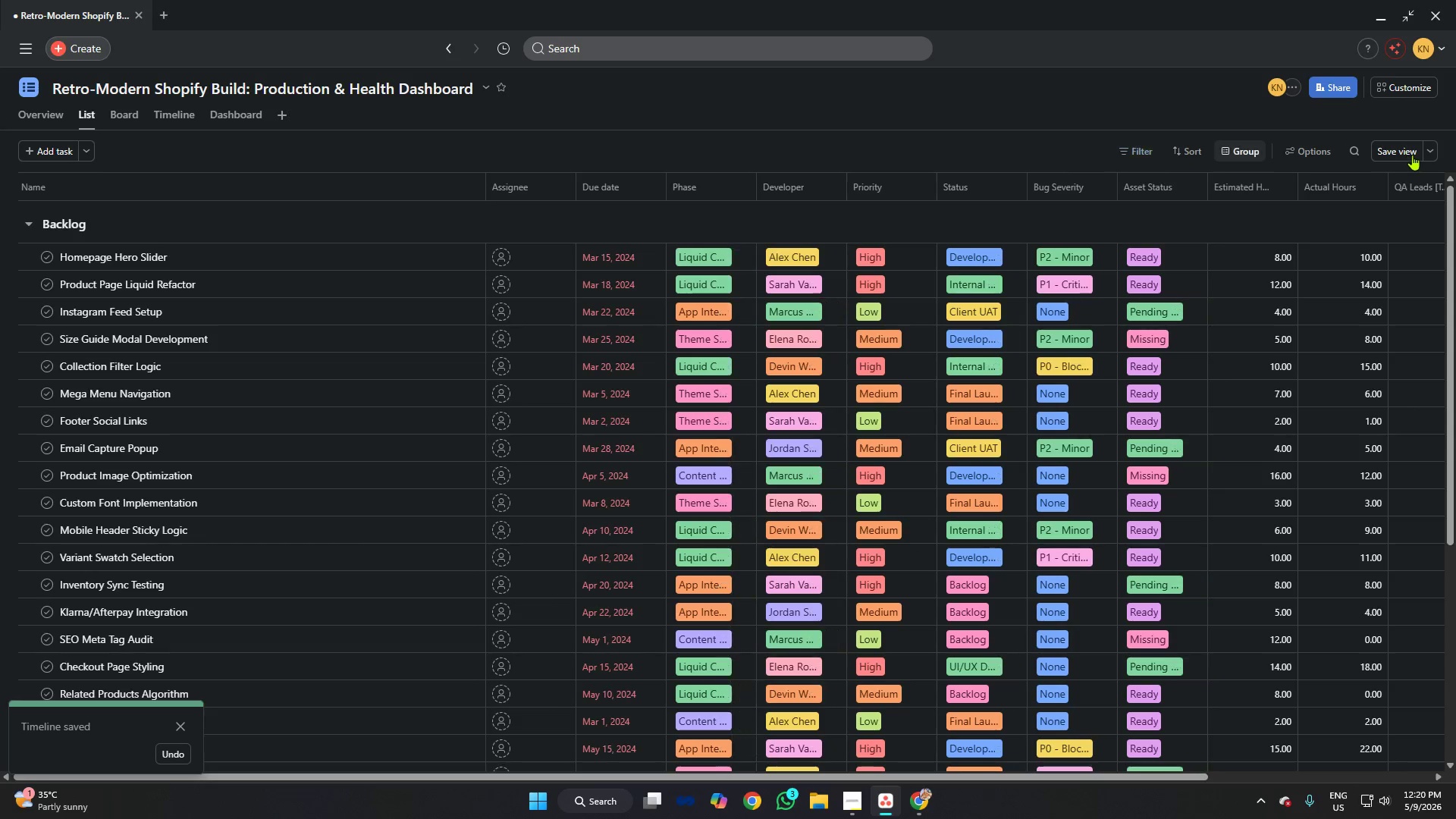 
left_click([1394, 149])
 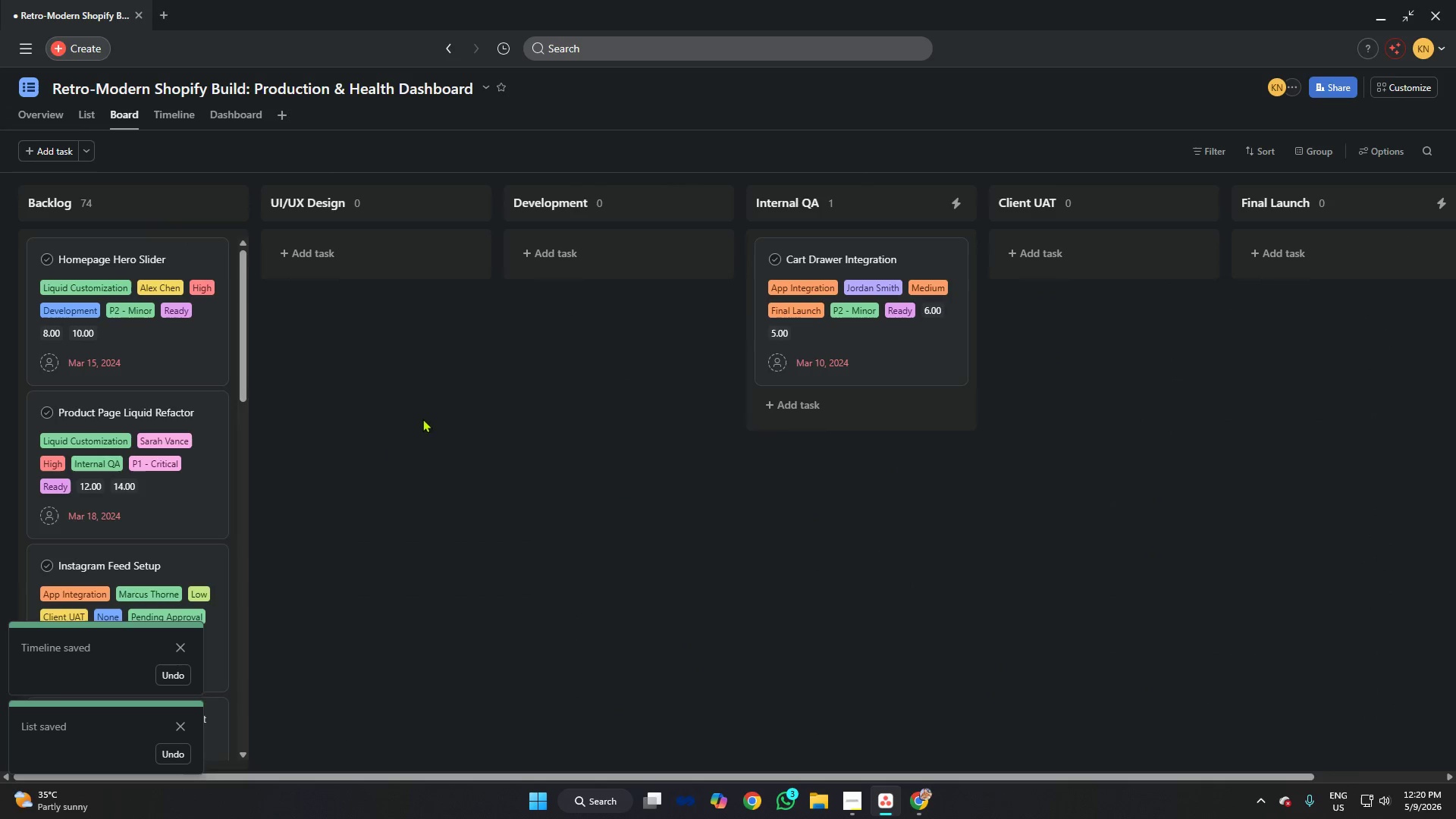 
wait(8.59)
 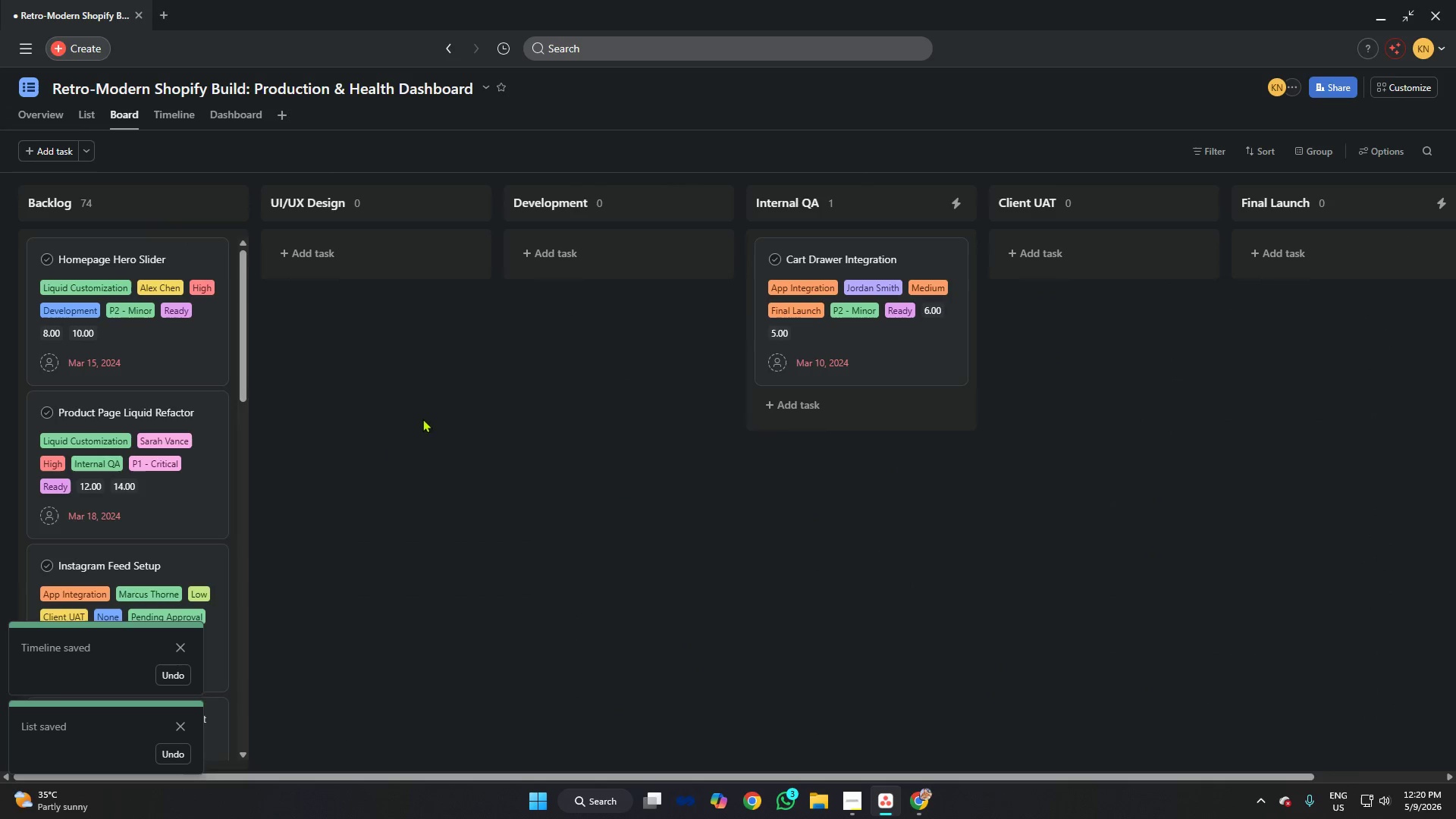 
left_click([92, 109])